 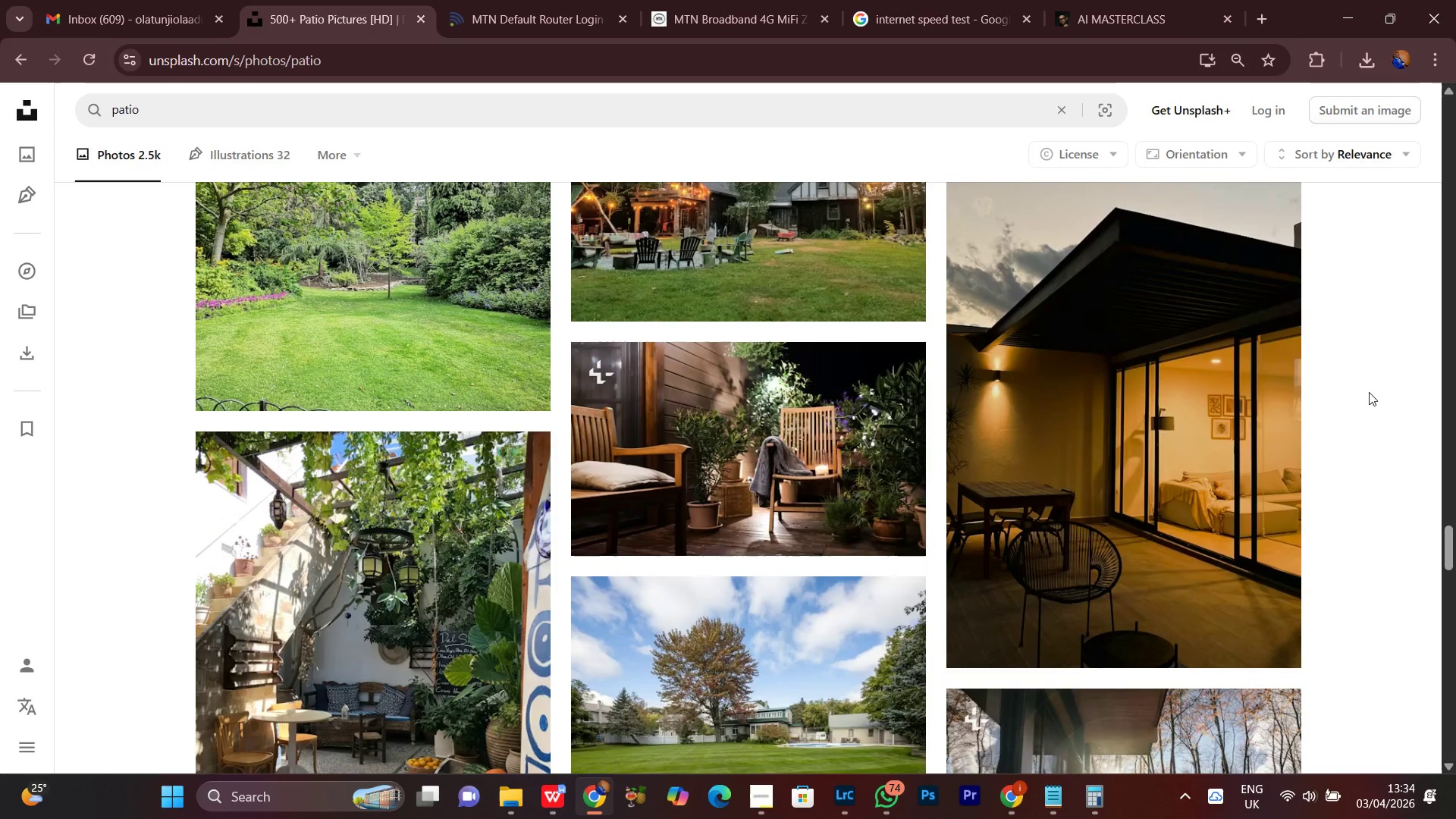 
scroll: coordinate [1369, 392], scroll_direction: down, amount: 2.0
 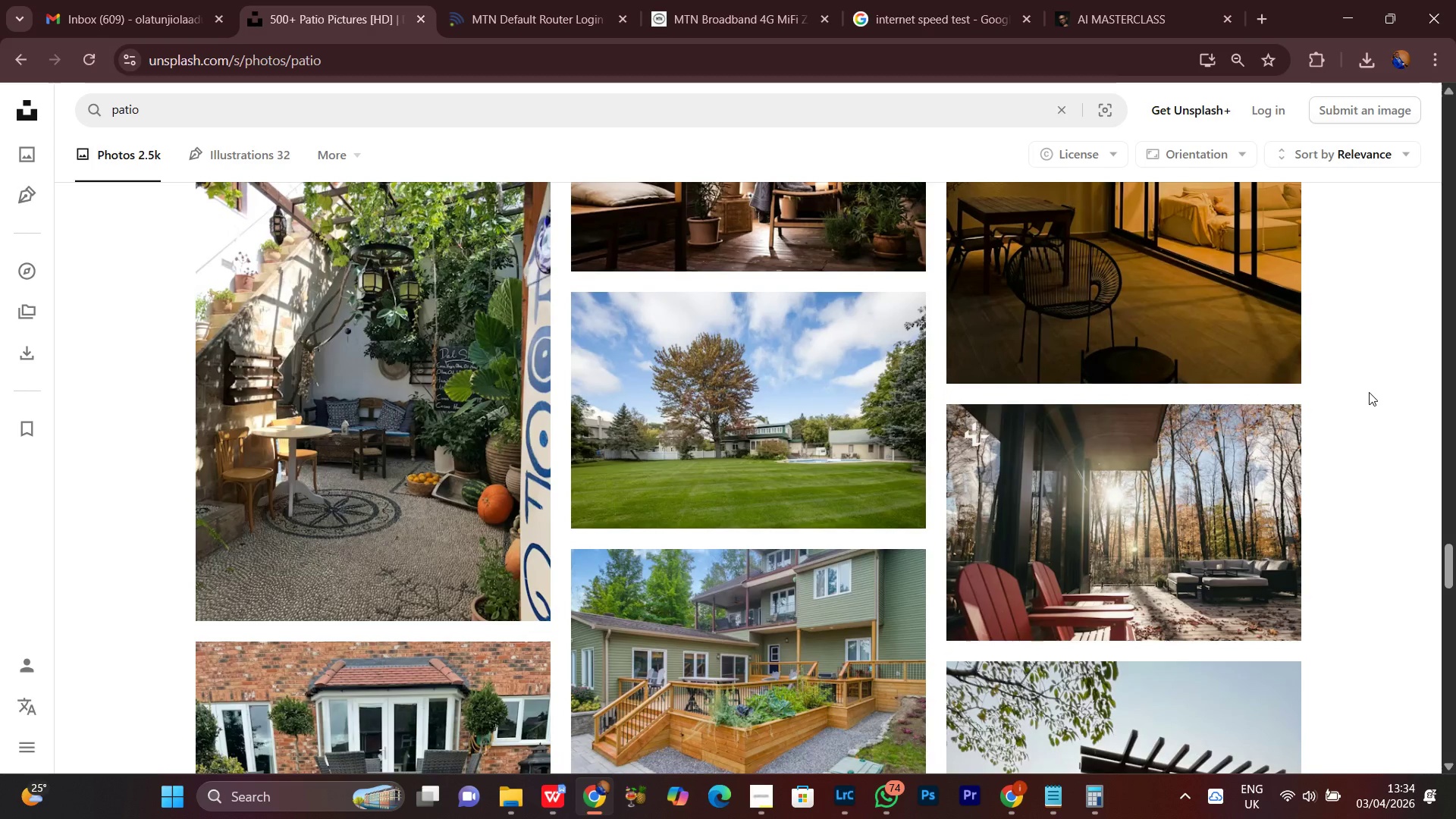 
wait(7.94)
 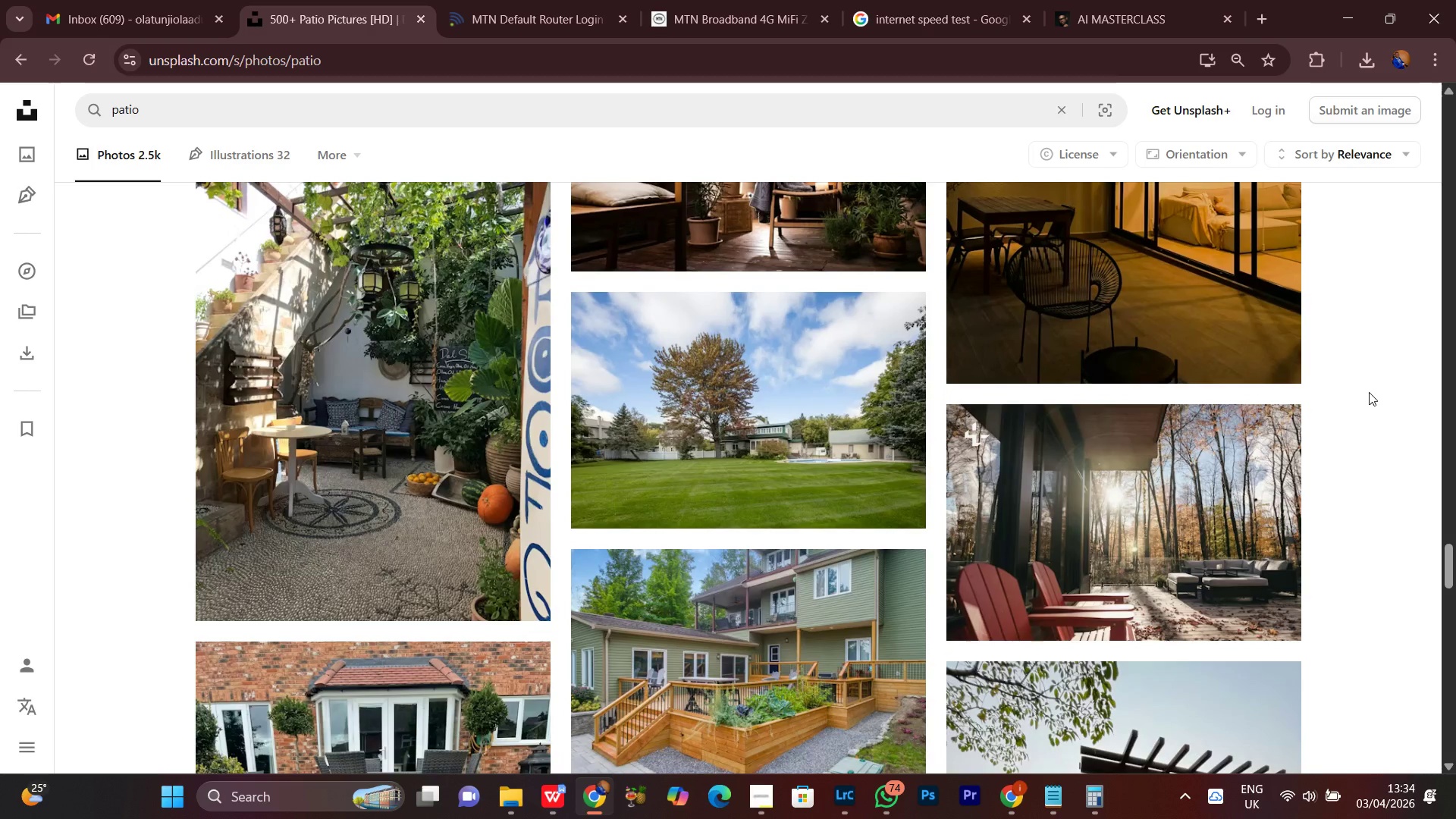 
scroll: coordinate [1370, 368], scroll_direction: down, amount: 4.0
 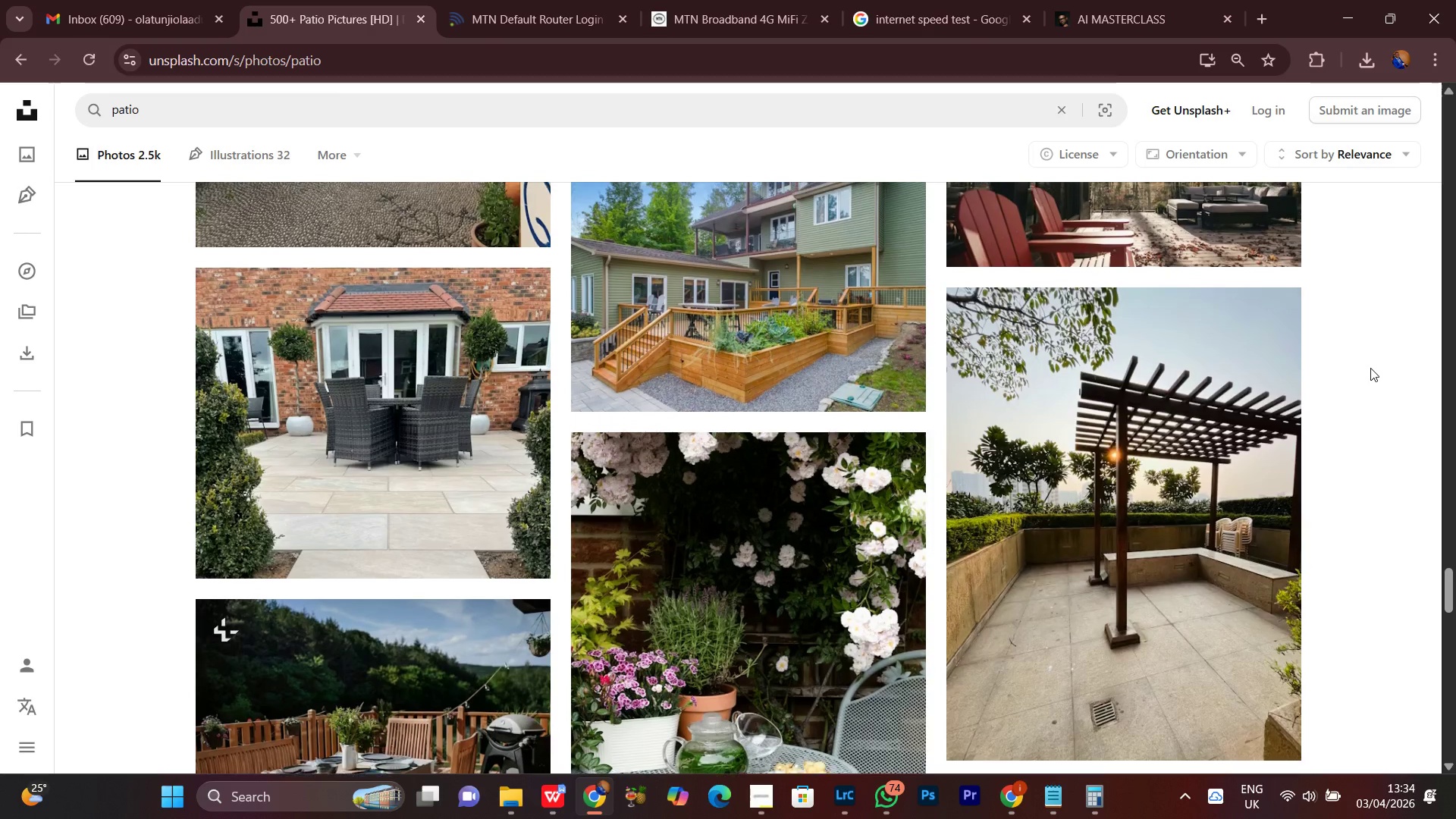 
scroll: coordinate [1370, 368], scroll_direction: up, amount: 1.0
 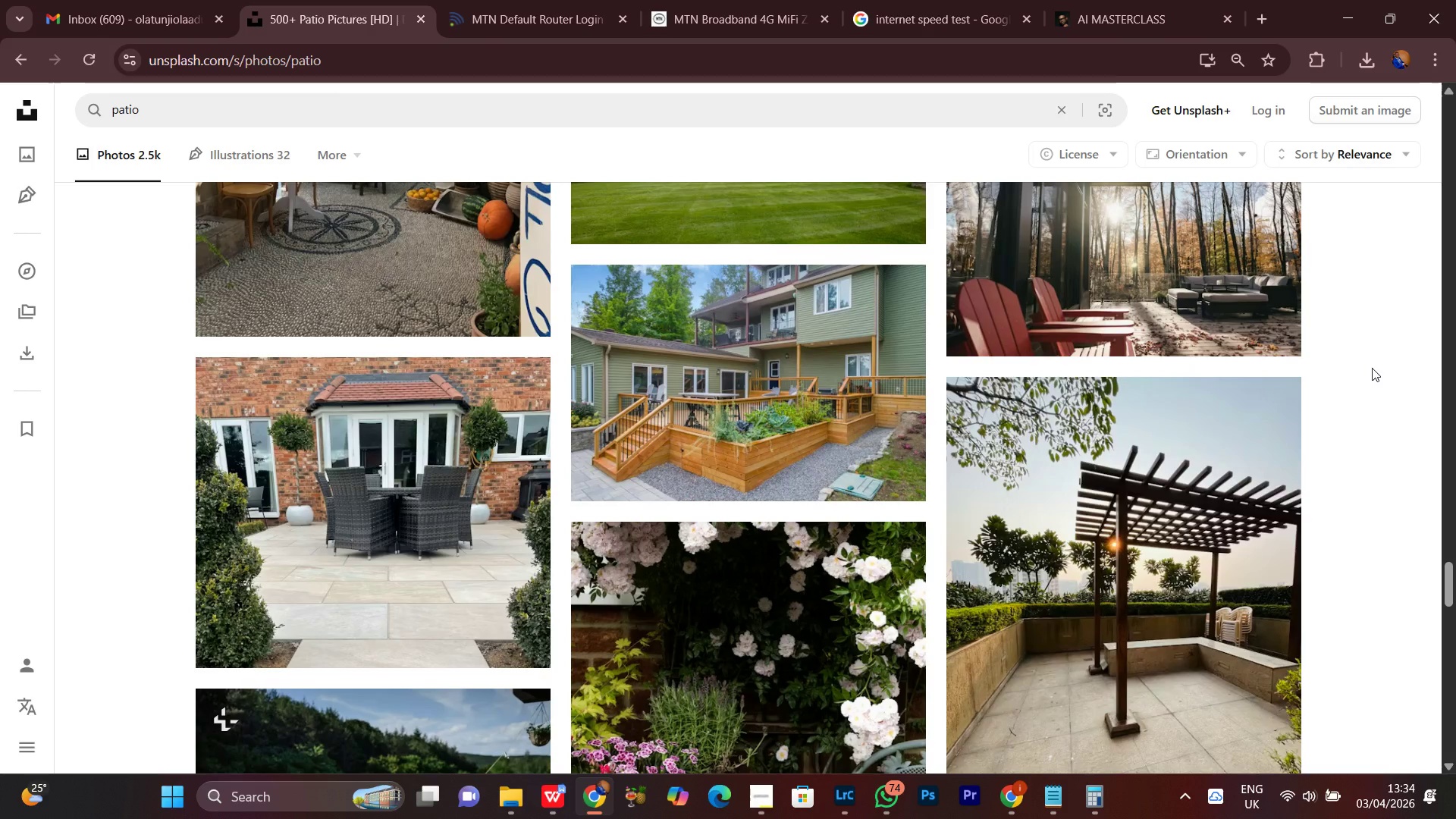 
scroll: coordinate [1374, 372], scroll_direction: down, amount: 7.0
 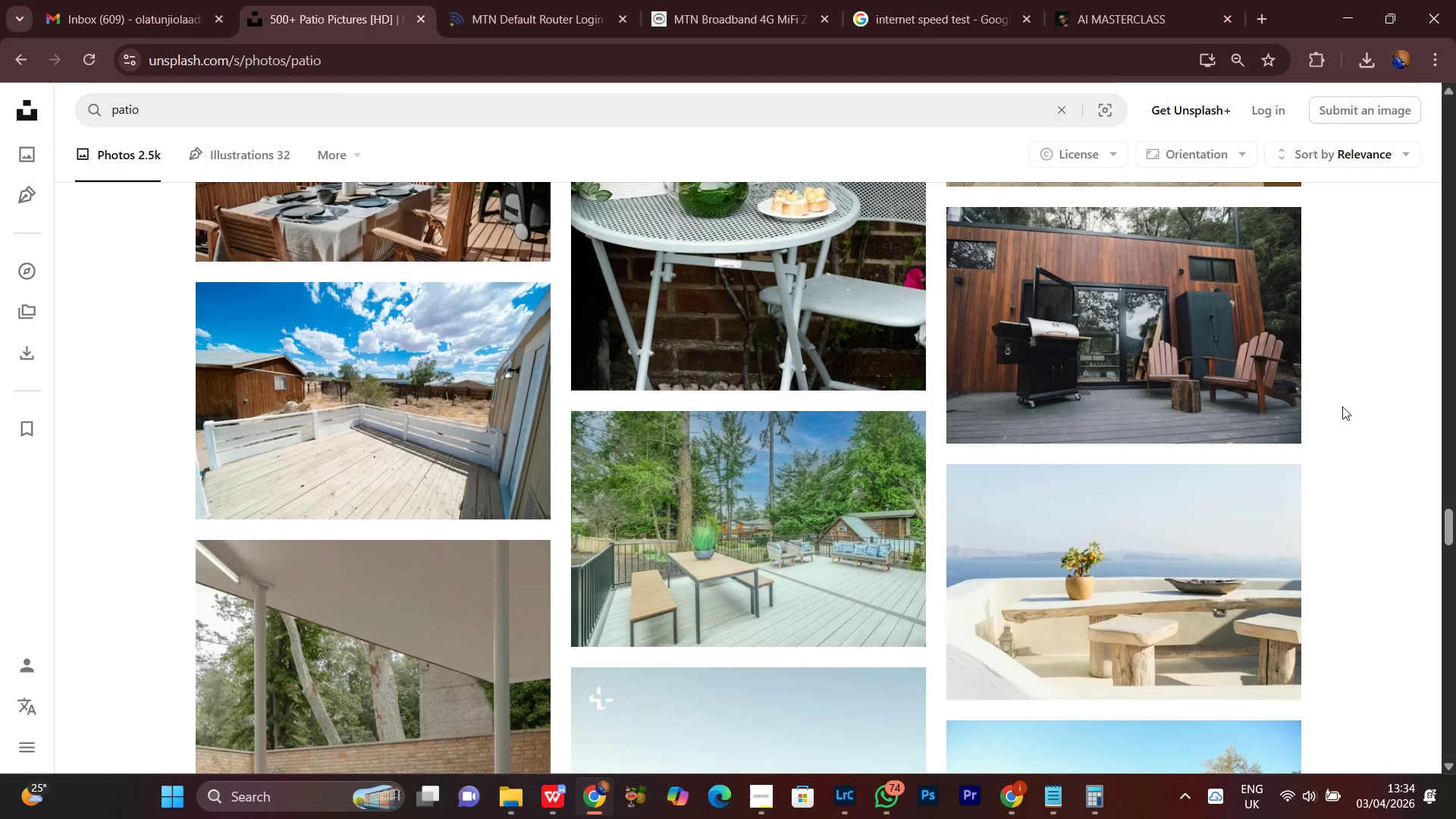 
wait(18.76)
 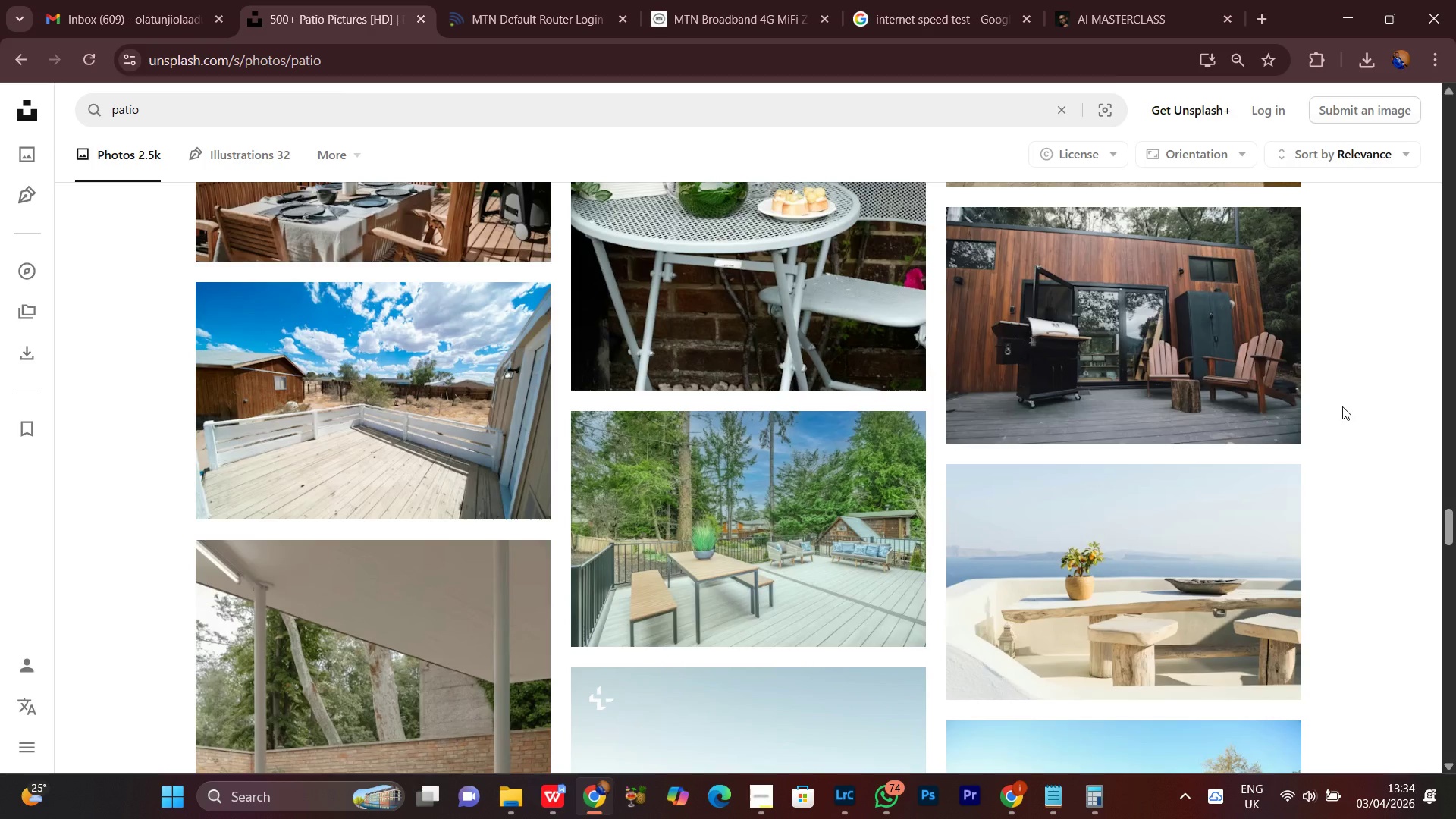 
scroll: coordinate [1389, 536], scroll_direction: down, amount: 17.0
 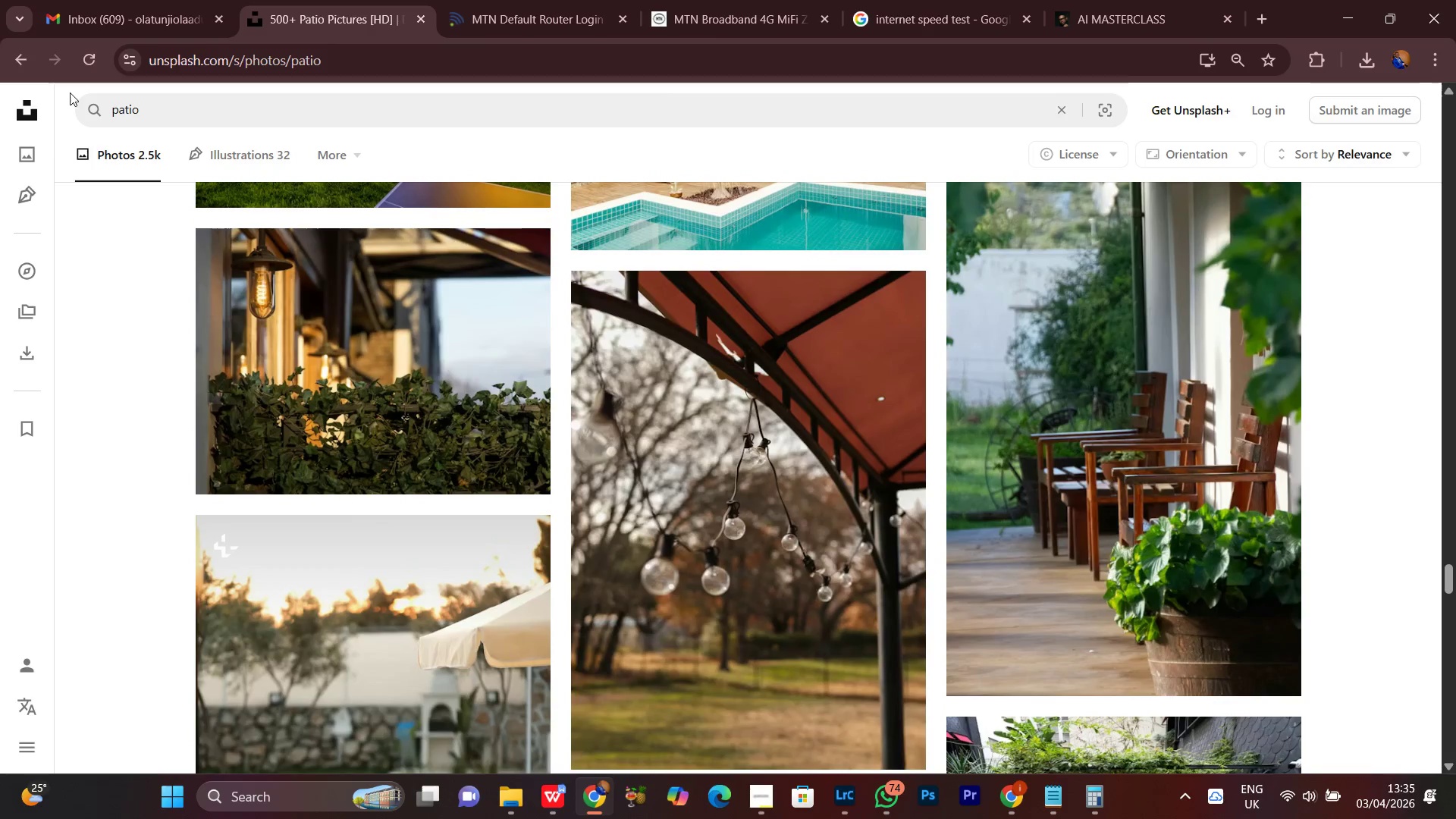 
left_click([95, 54])
 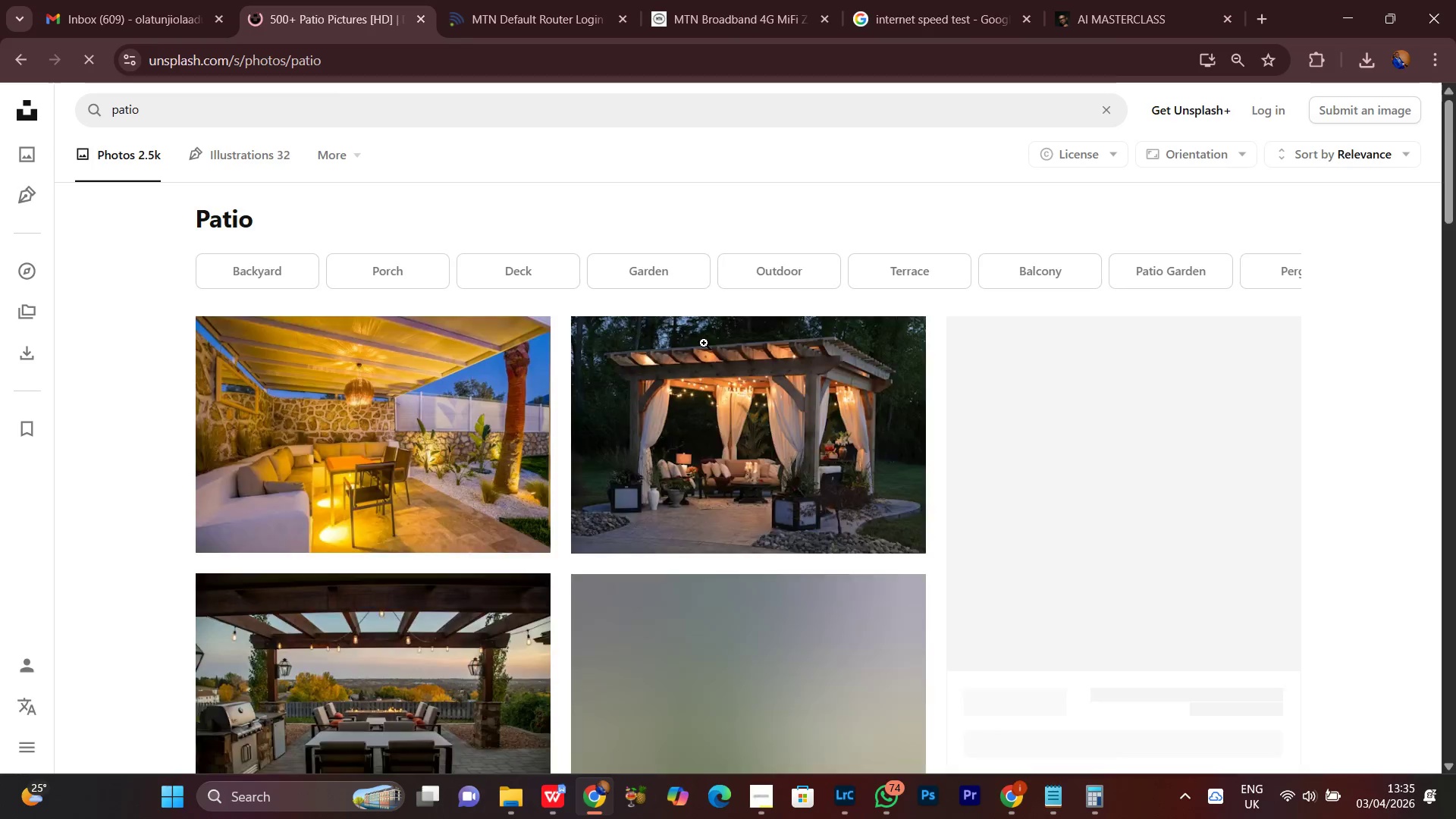 
left_click([978, 0])
 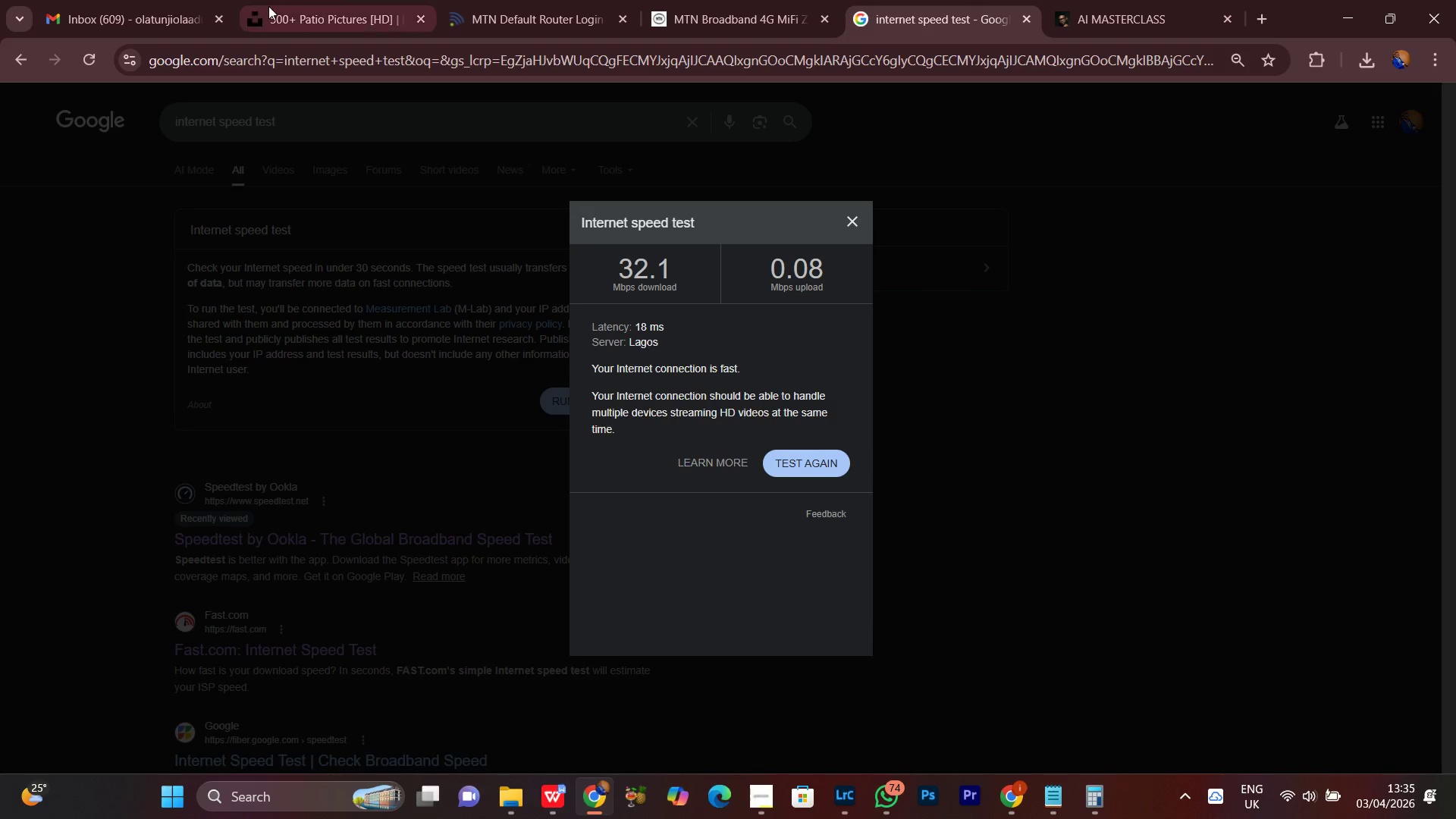 
scroll: coordinate [1022, 510], scroll_direction: down, amount: 2.0
 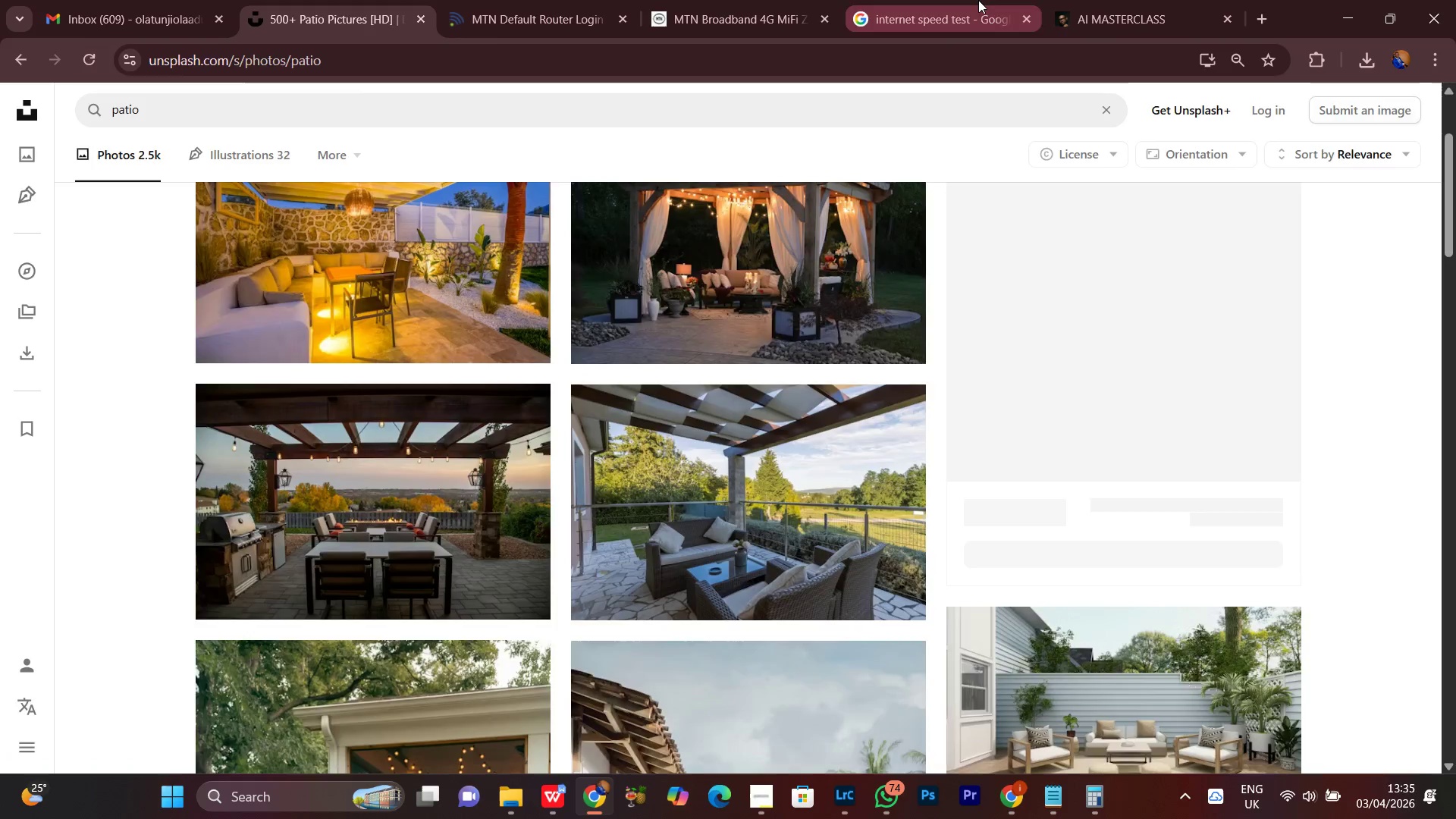 
left_click([306, 0])
 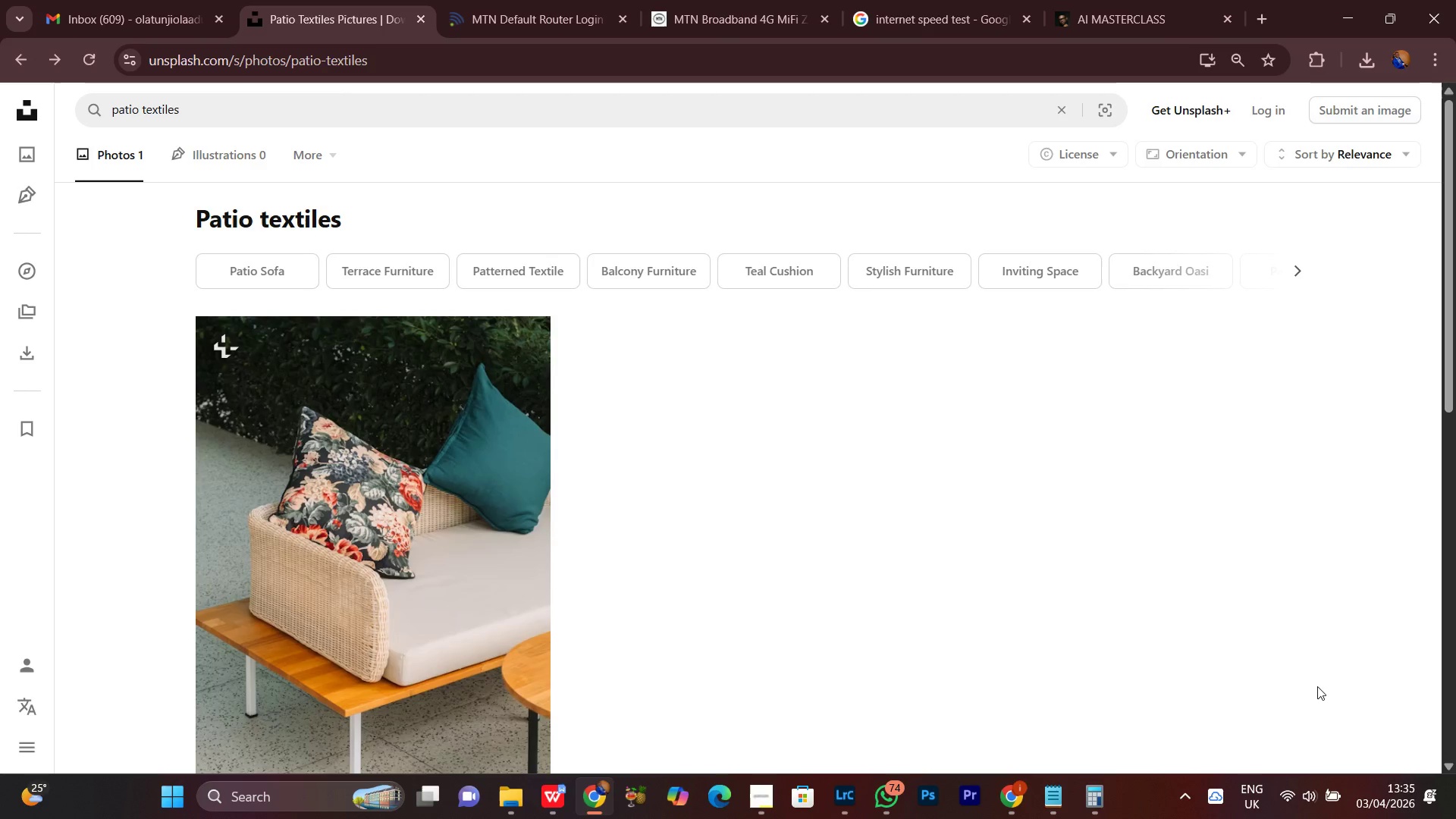 
scroll: coordinate [1432, 499], scroll_direction: down, amount: 5.0
 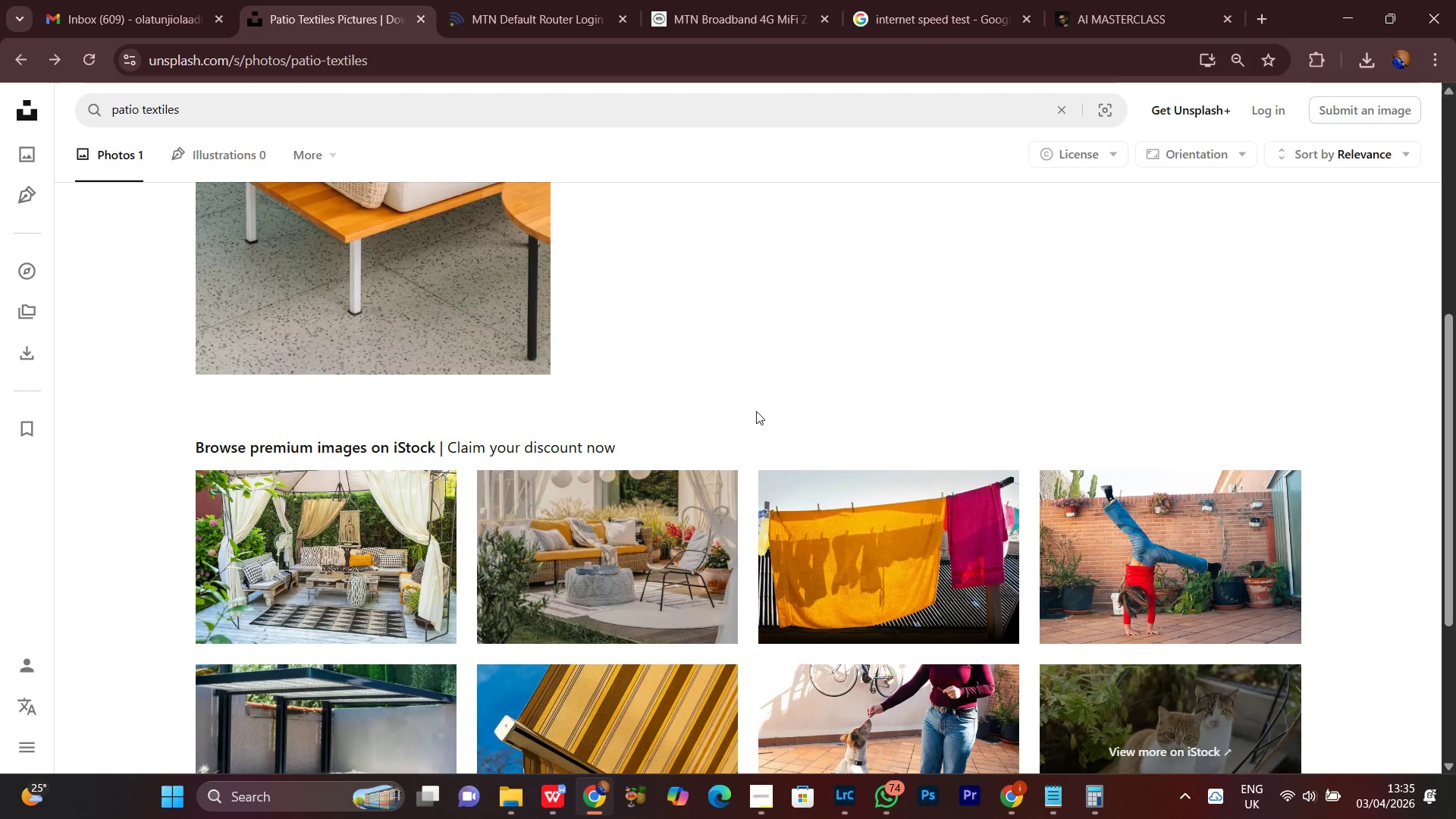 
scroll: coordinate [816, 332], scroll_direction: up, amount: 4.0
 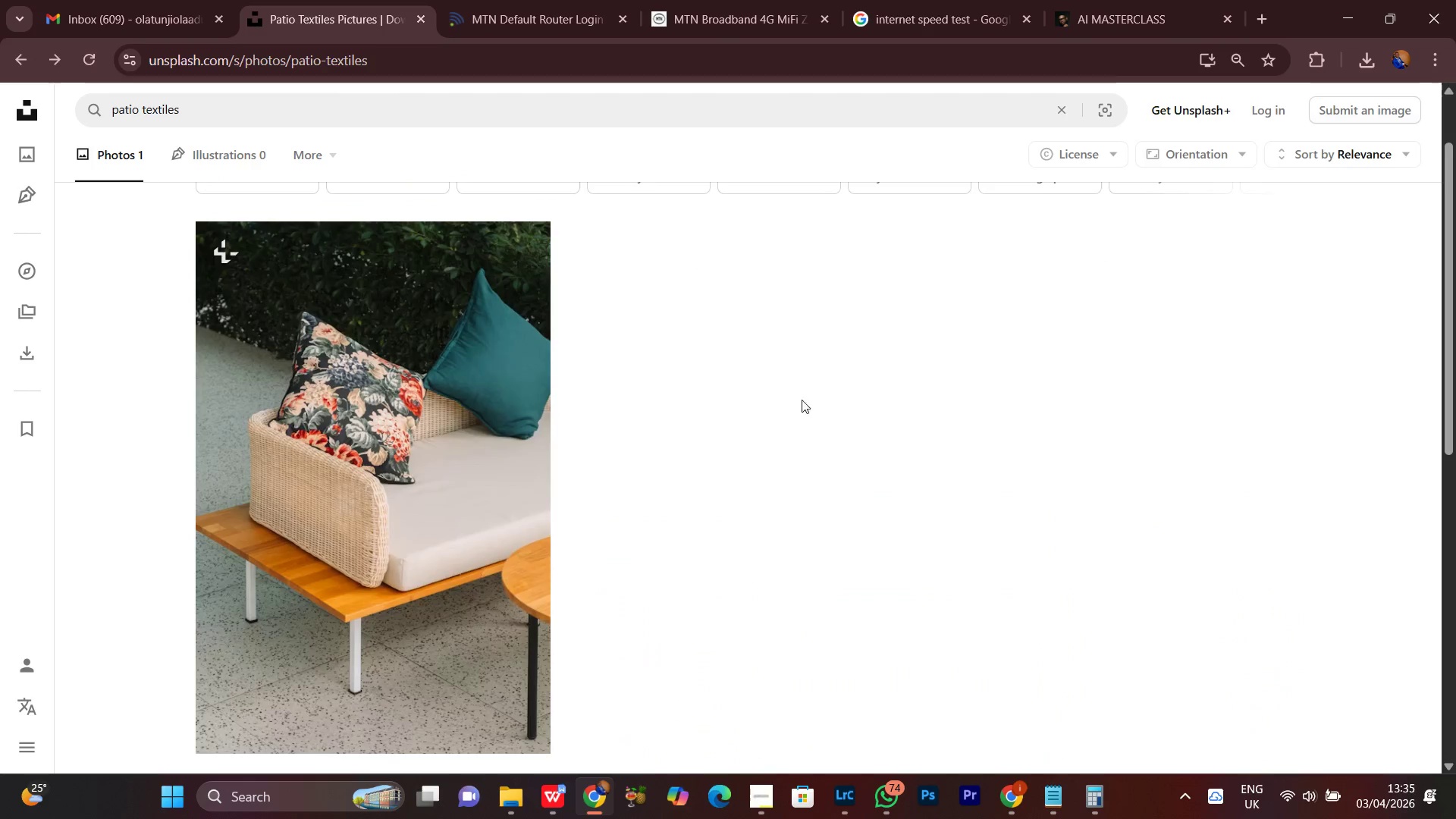 
scroll: coordinate [676, 325], scroll_direction: down, amount: 6.0
 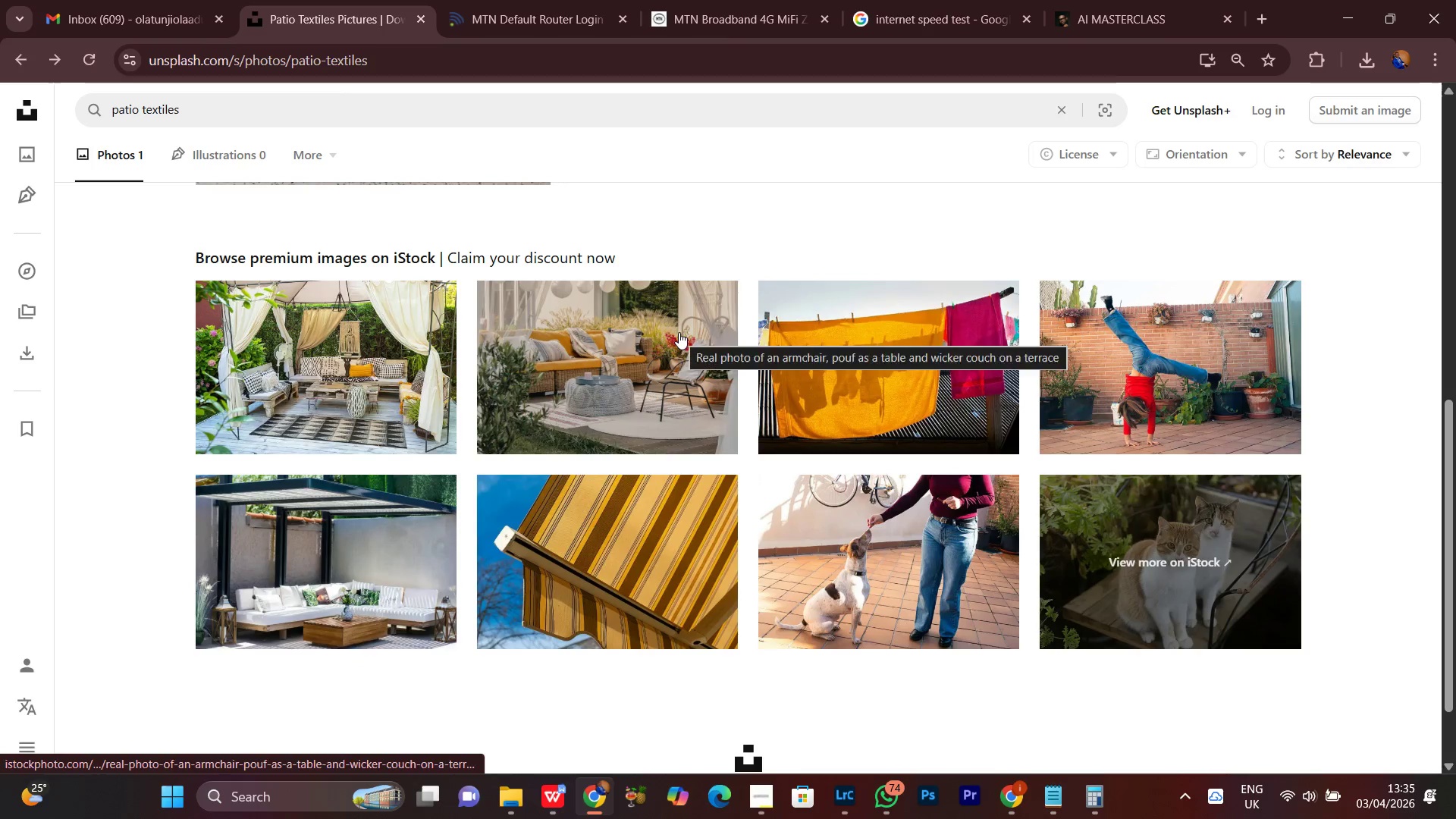 
scroll: coordinate [679, 332], scroll_direction: up, amount: 8.0
 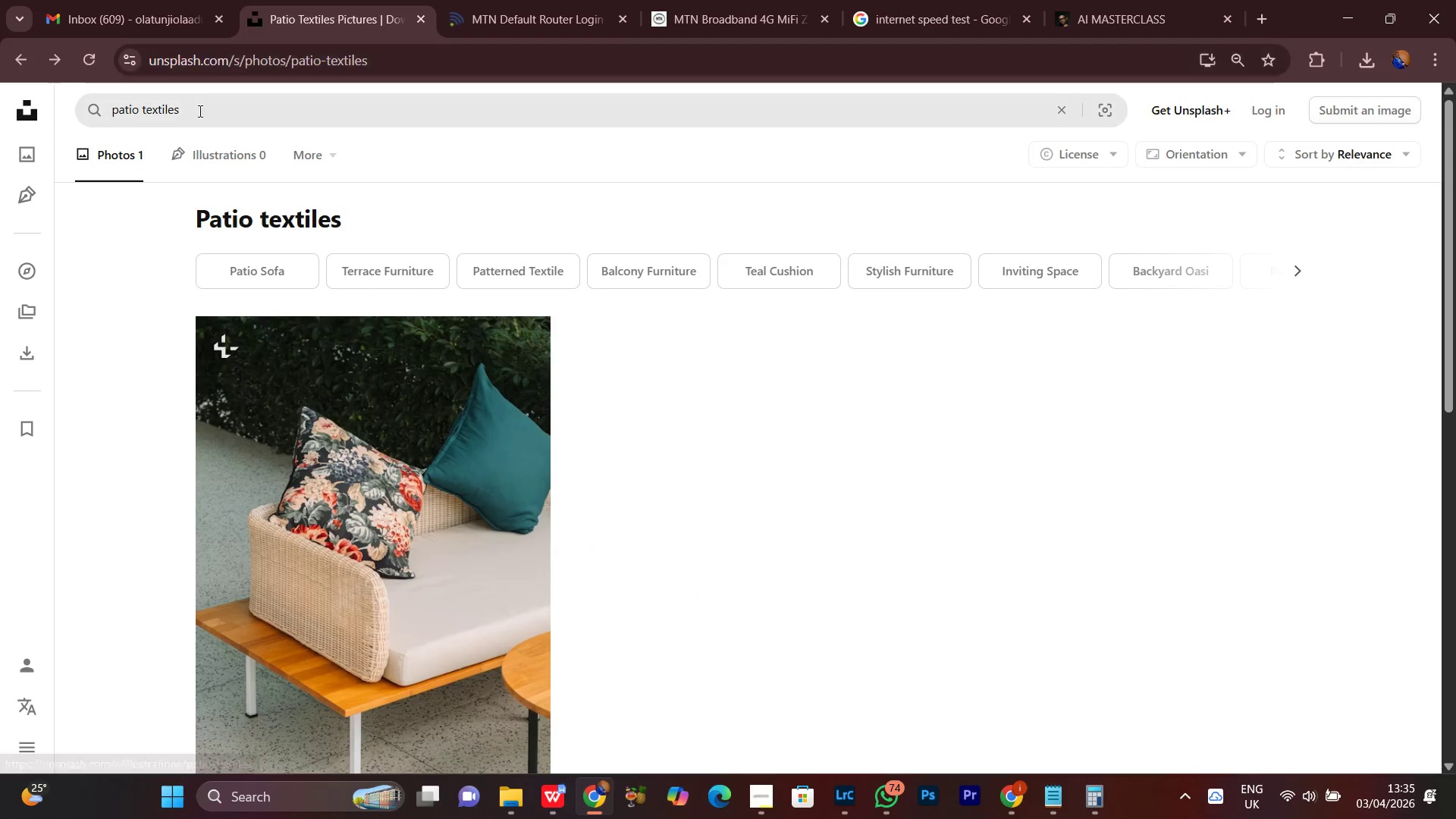 
left_click_drag(start_coordinate=[198, 106], to_coordinate=[71, 90])
 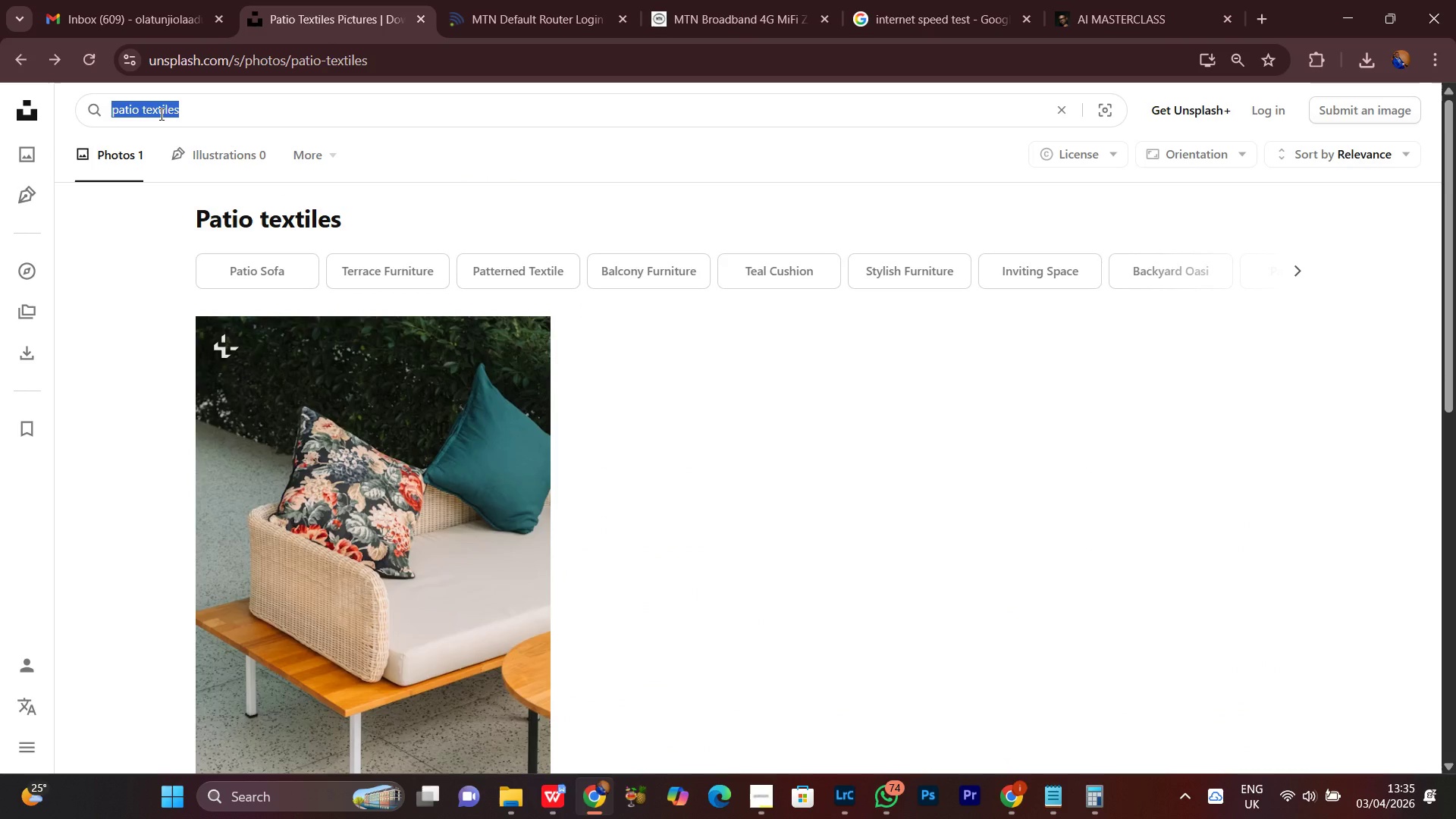 
key(Control+C)
 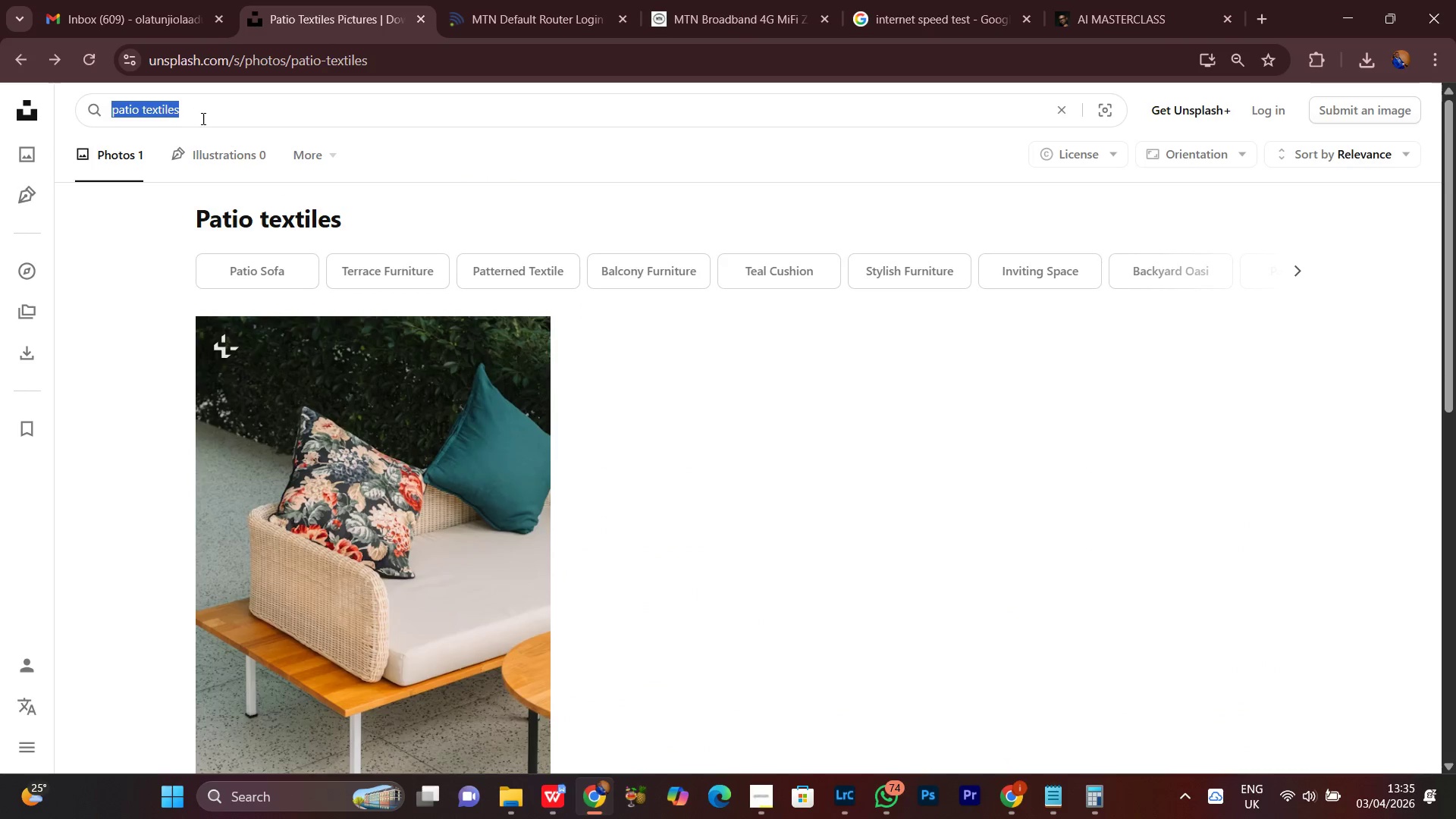 
key(Control+C)
 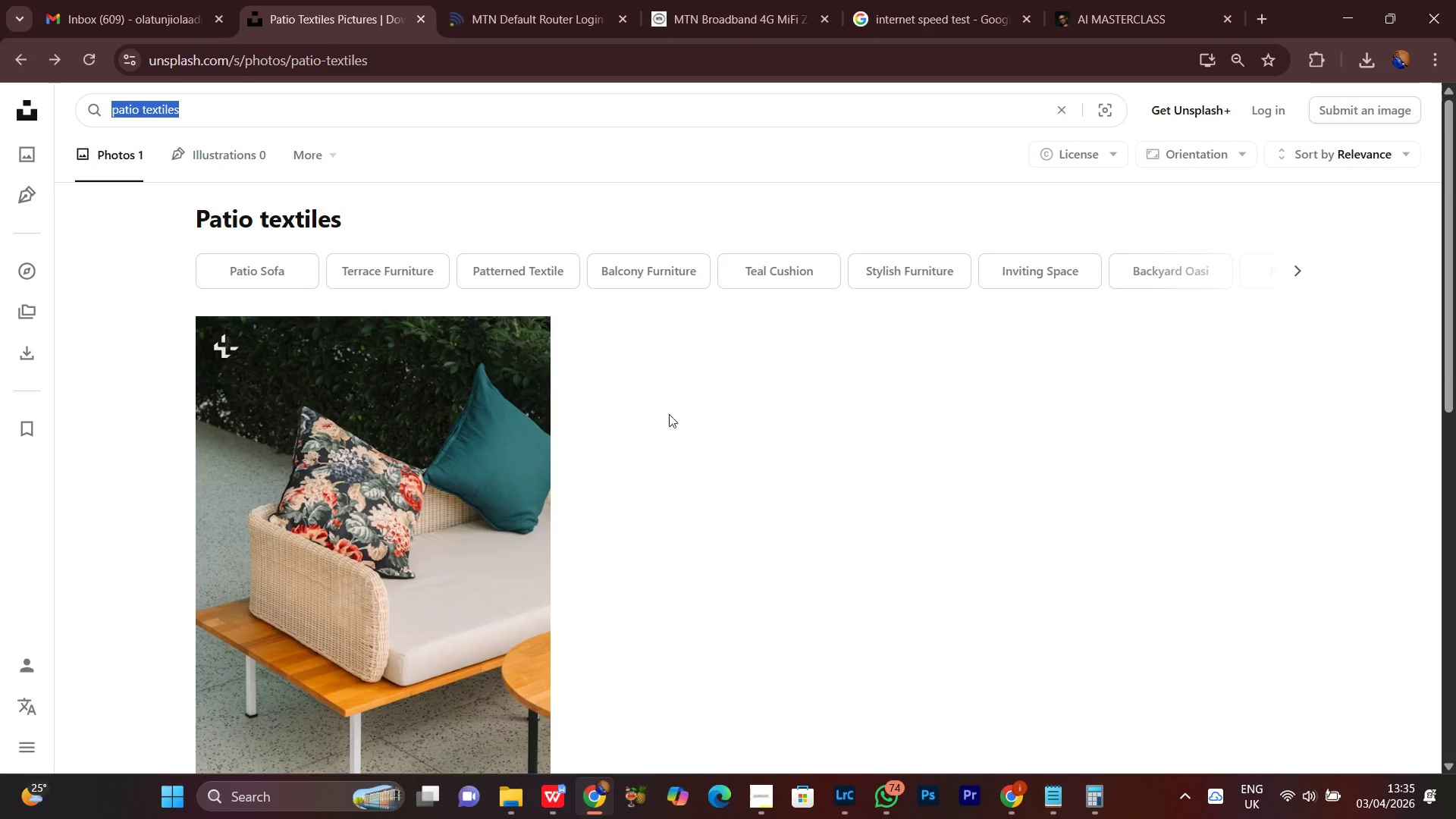 
key(Control+C)
 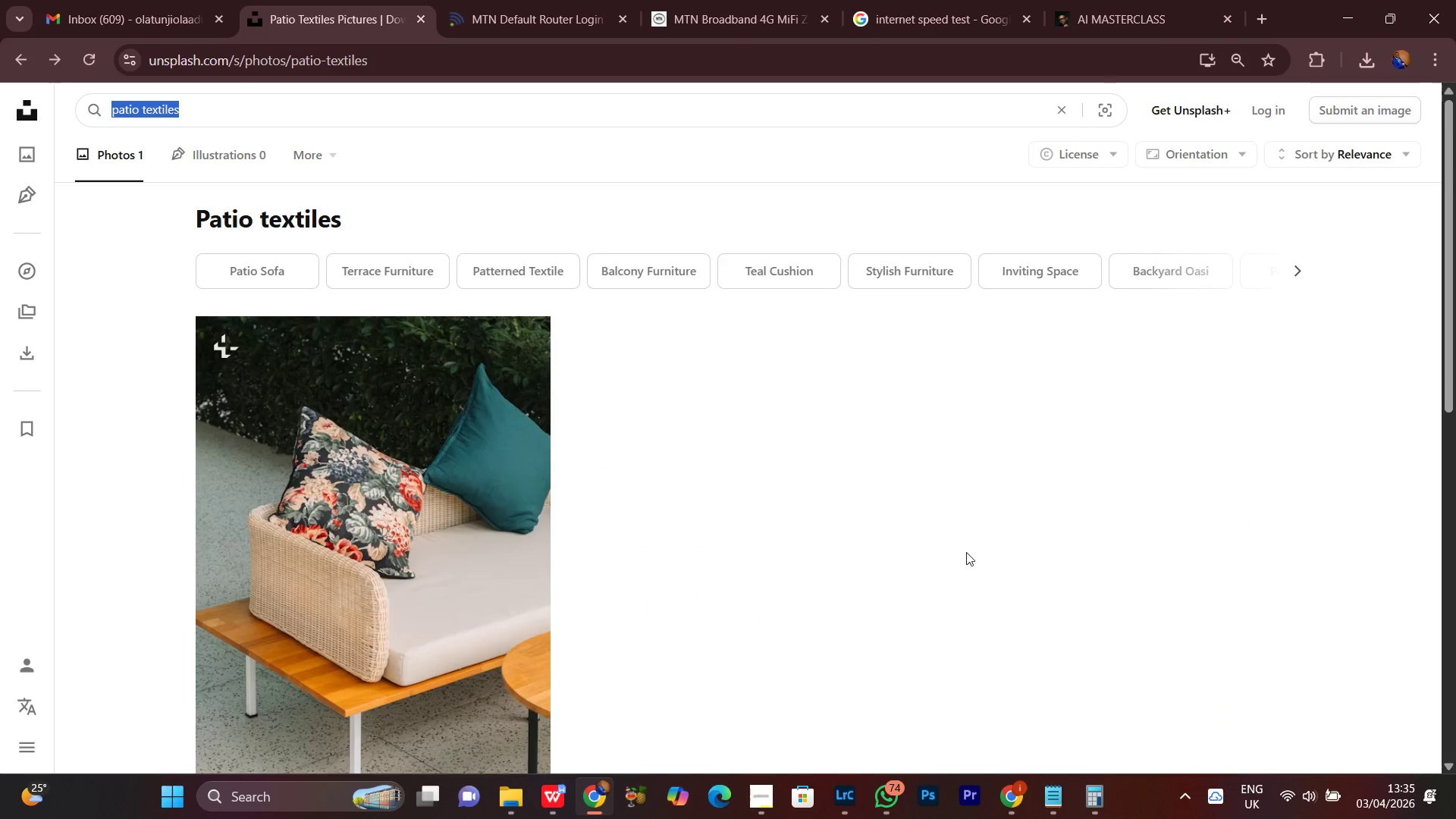 
left_click([966, 552])
 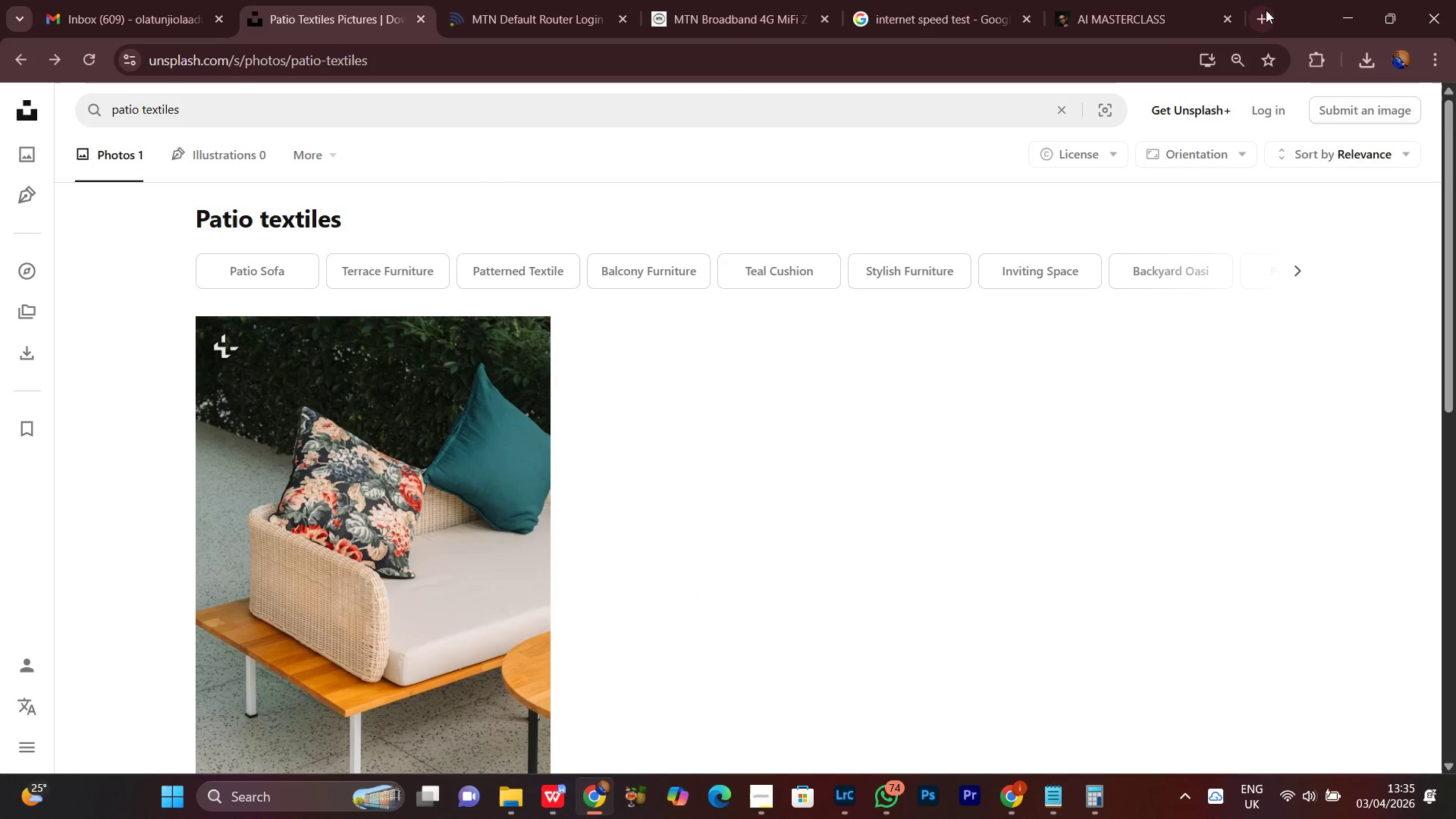 
left_click([1266, 10])
 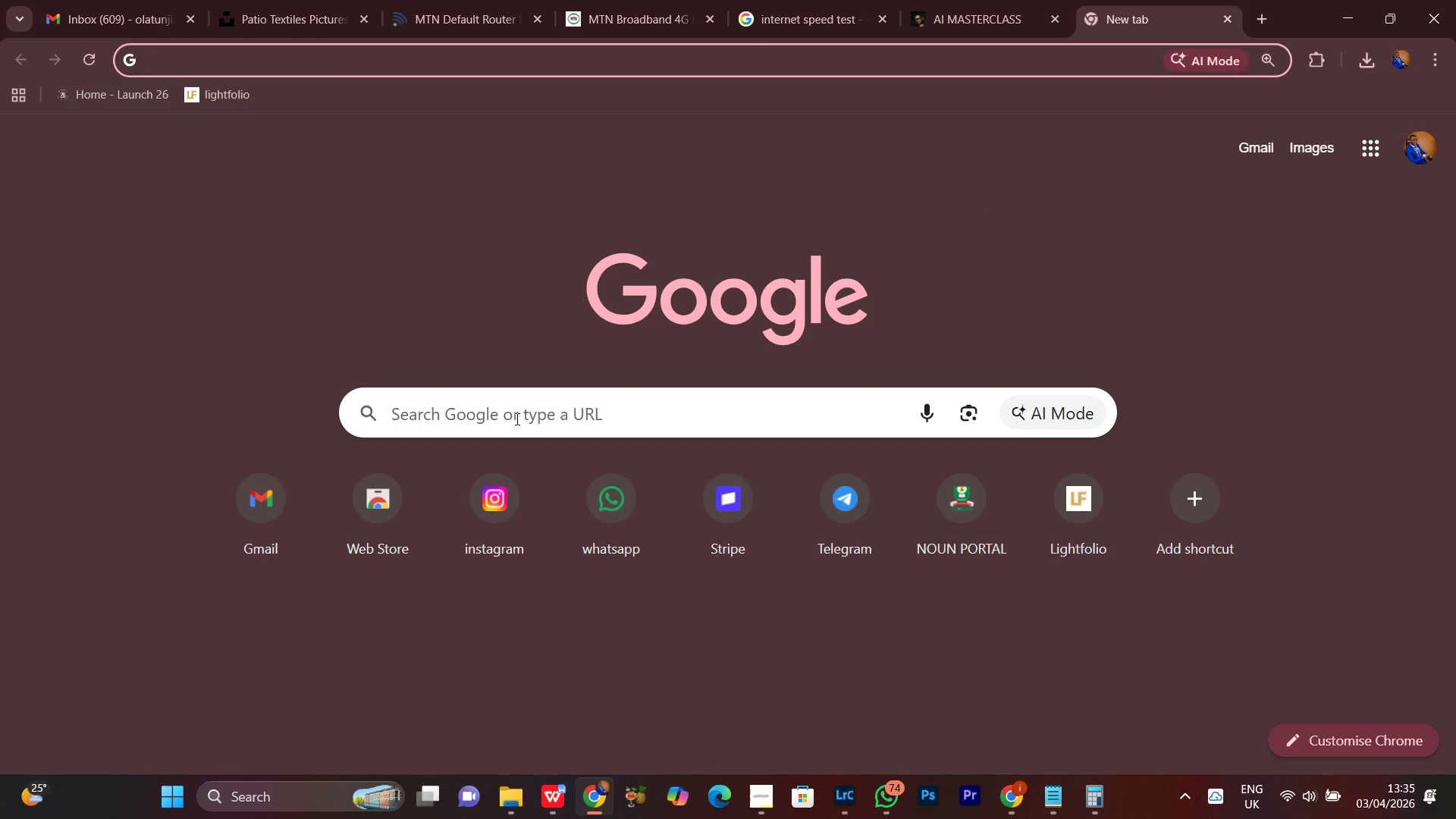 
key(Control+V)
 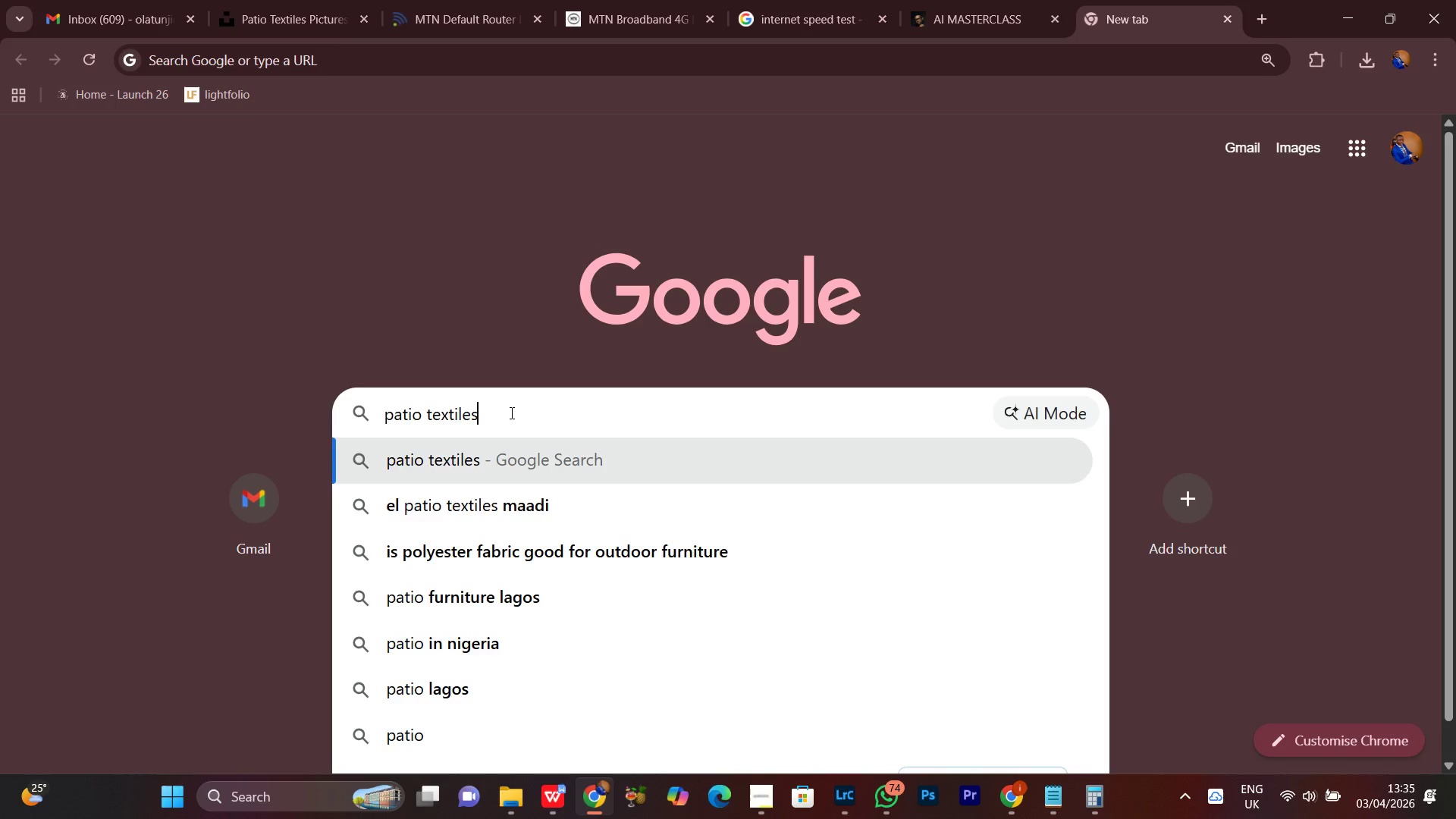 
key(Enter)
 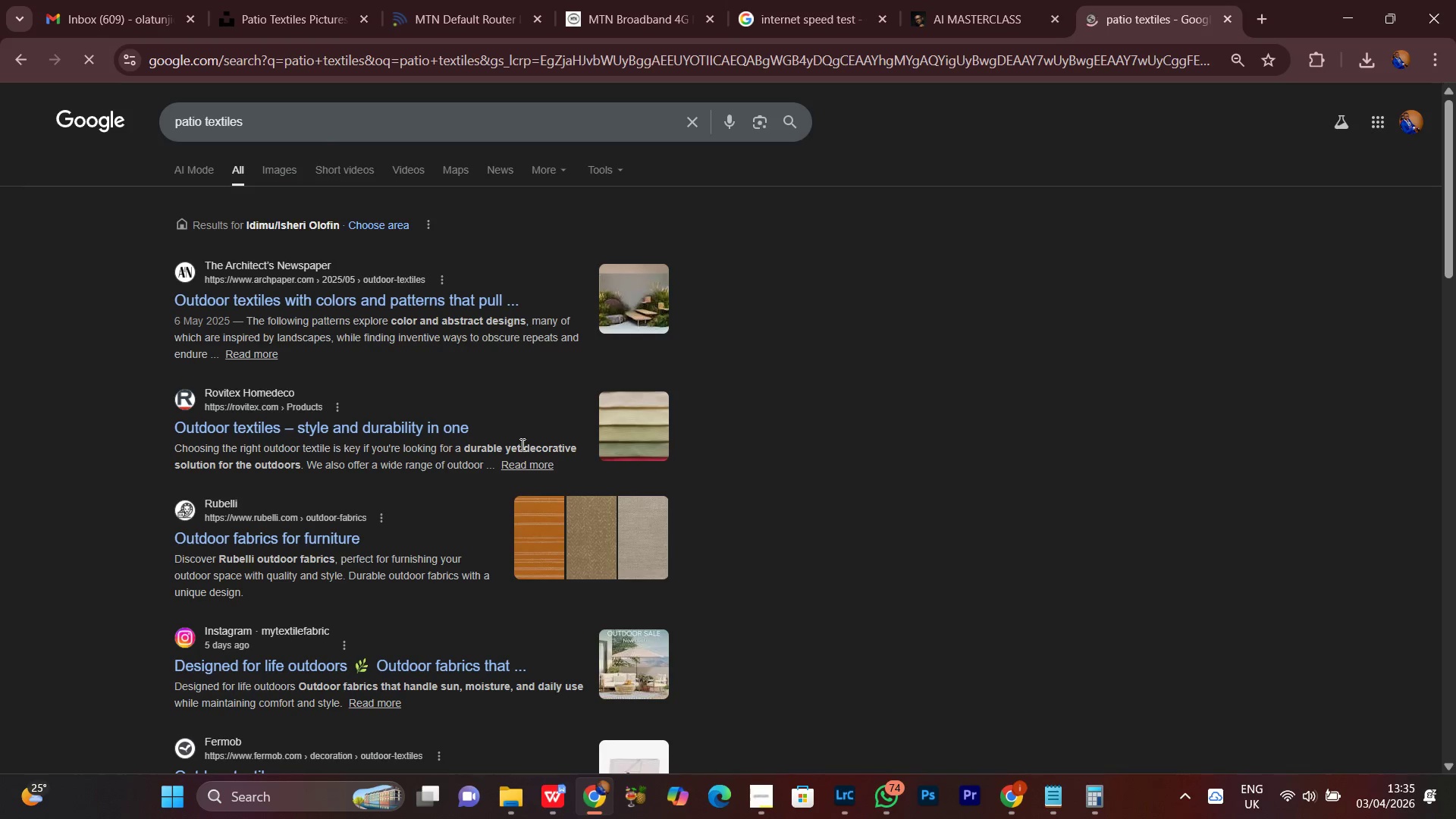 
scroll: coordinate [1040, 535], scroll_direction: down, amount: 4.0
 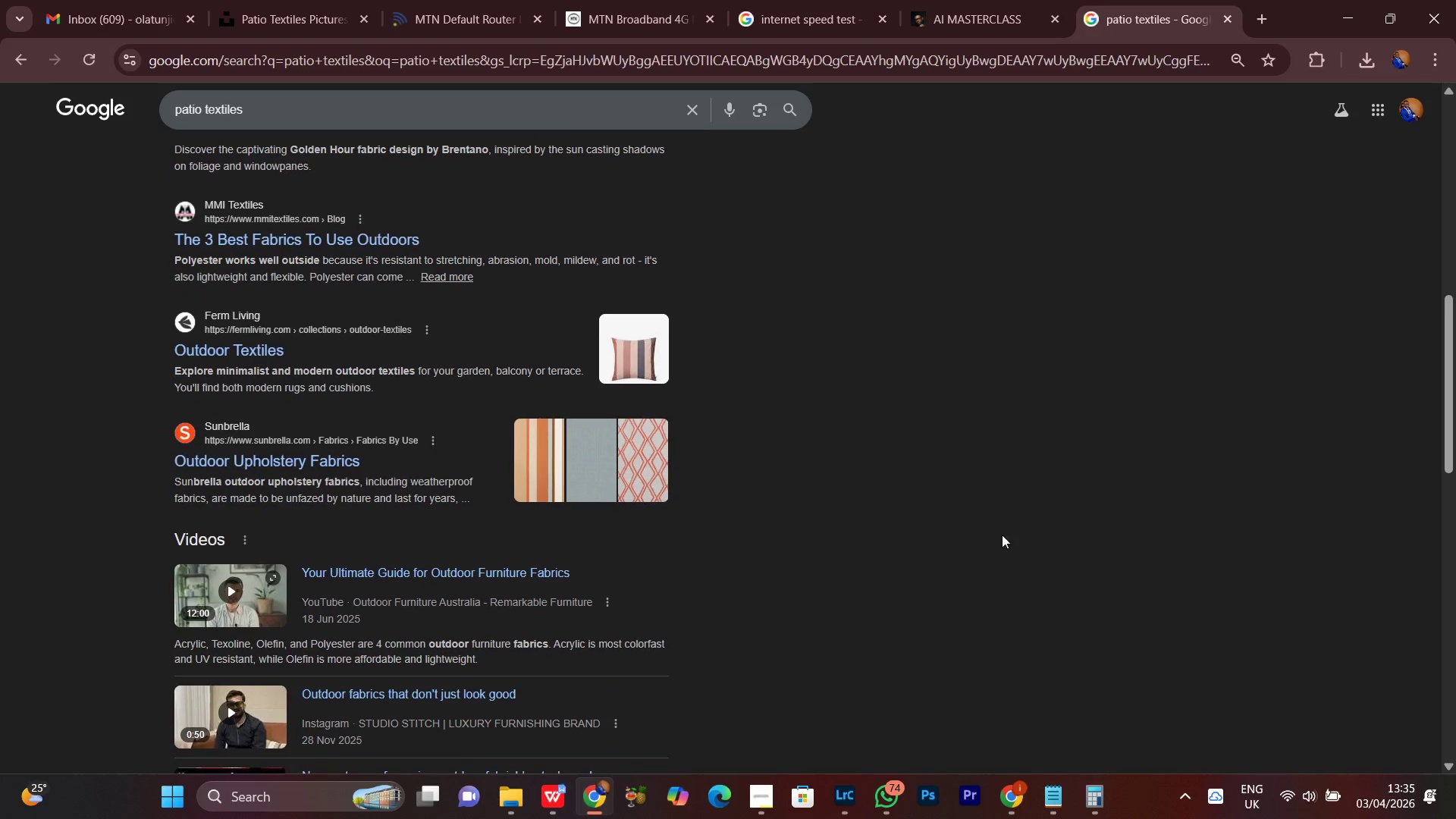 
scroll: coordinate [863, 463], scroll_direction: up, amount: 2.0
 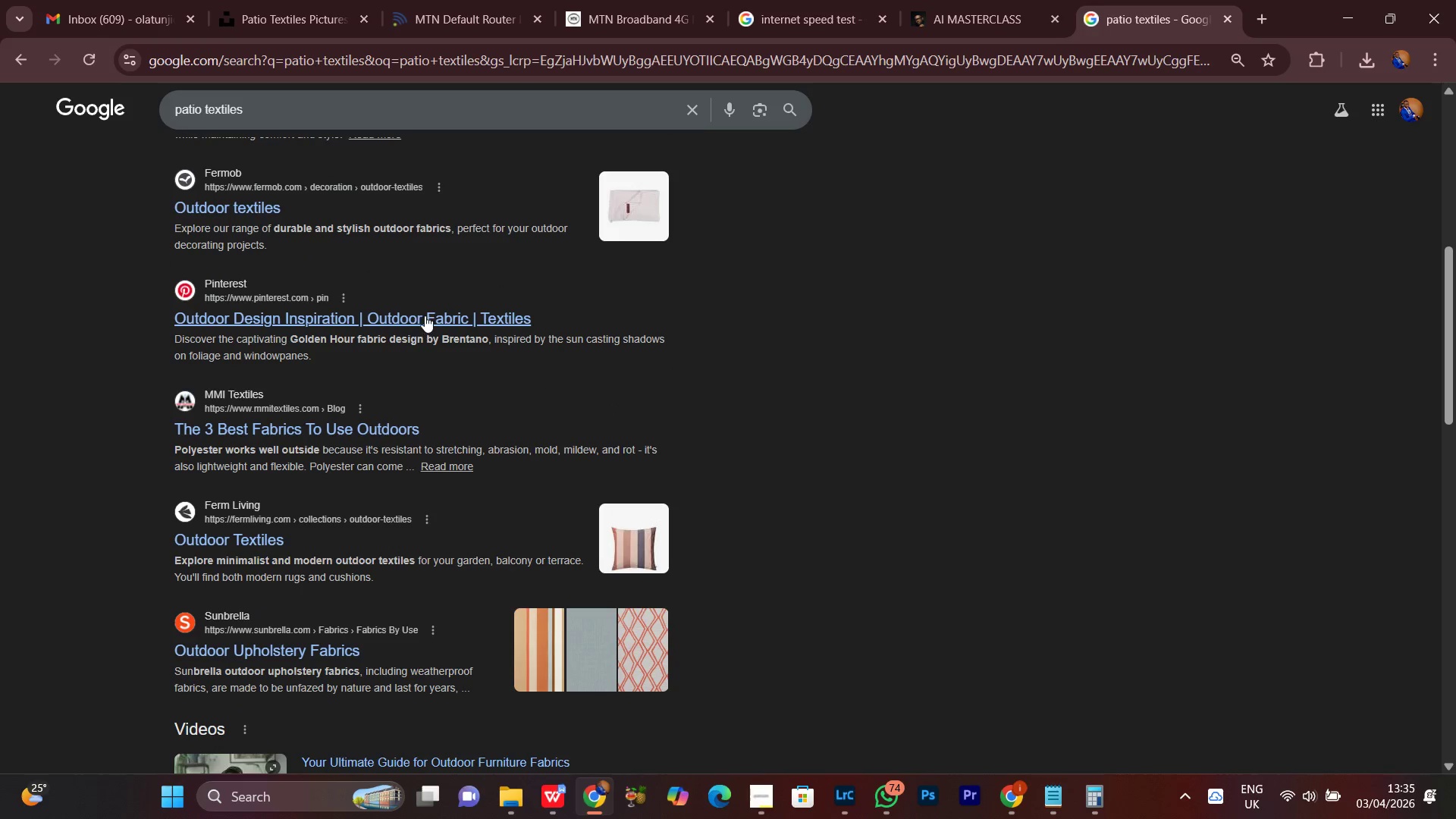 
left_click([425, 315])
 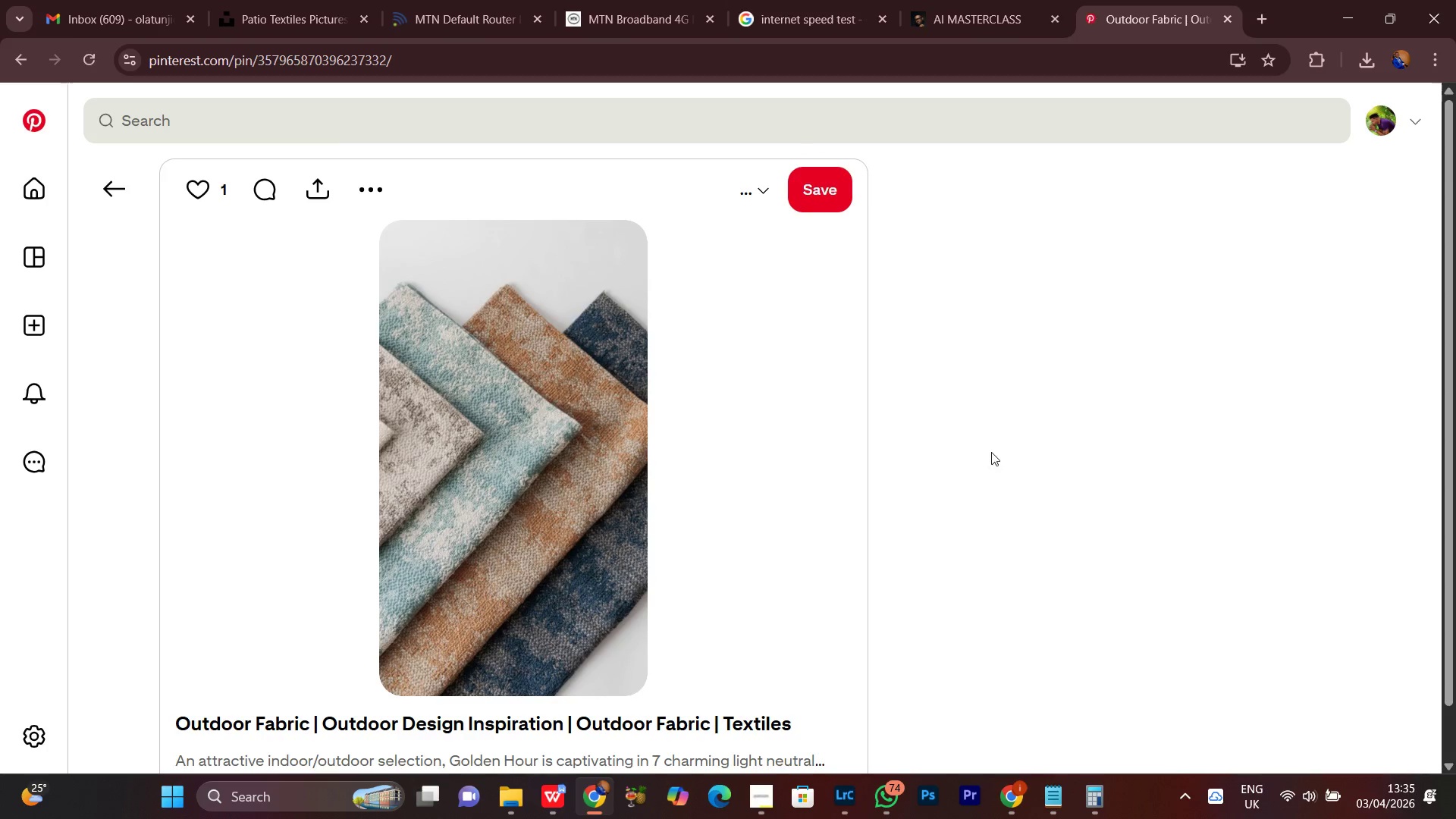 
right_click([501, 404])
 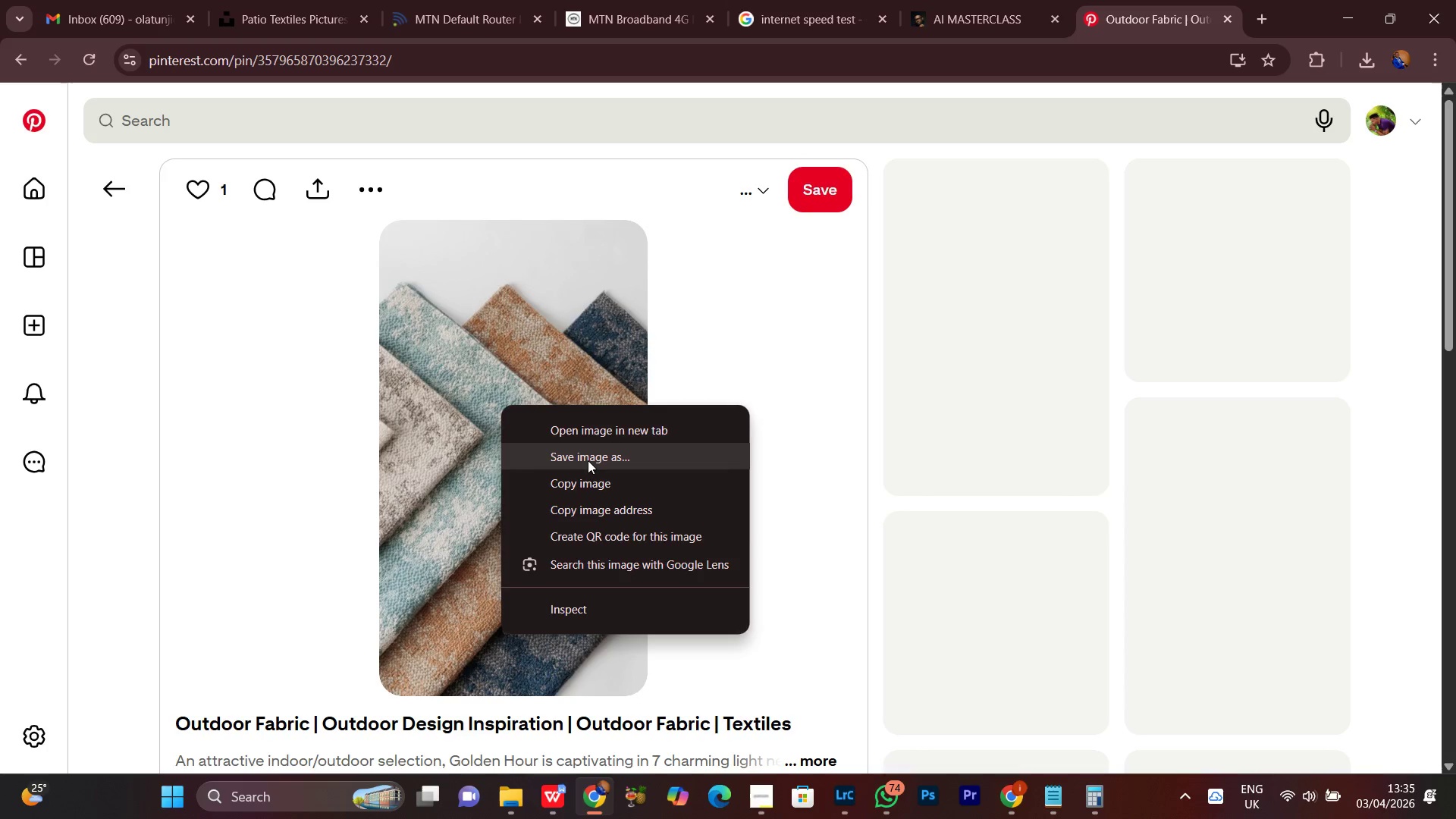 
left_click([592, 461])
 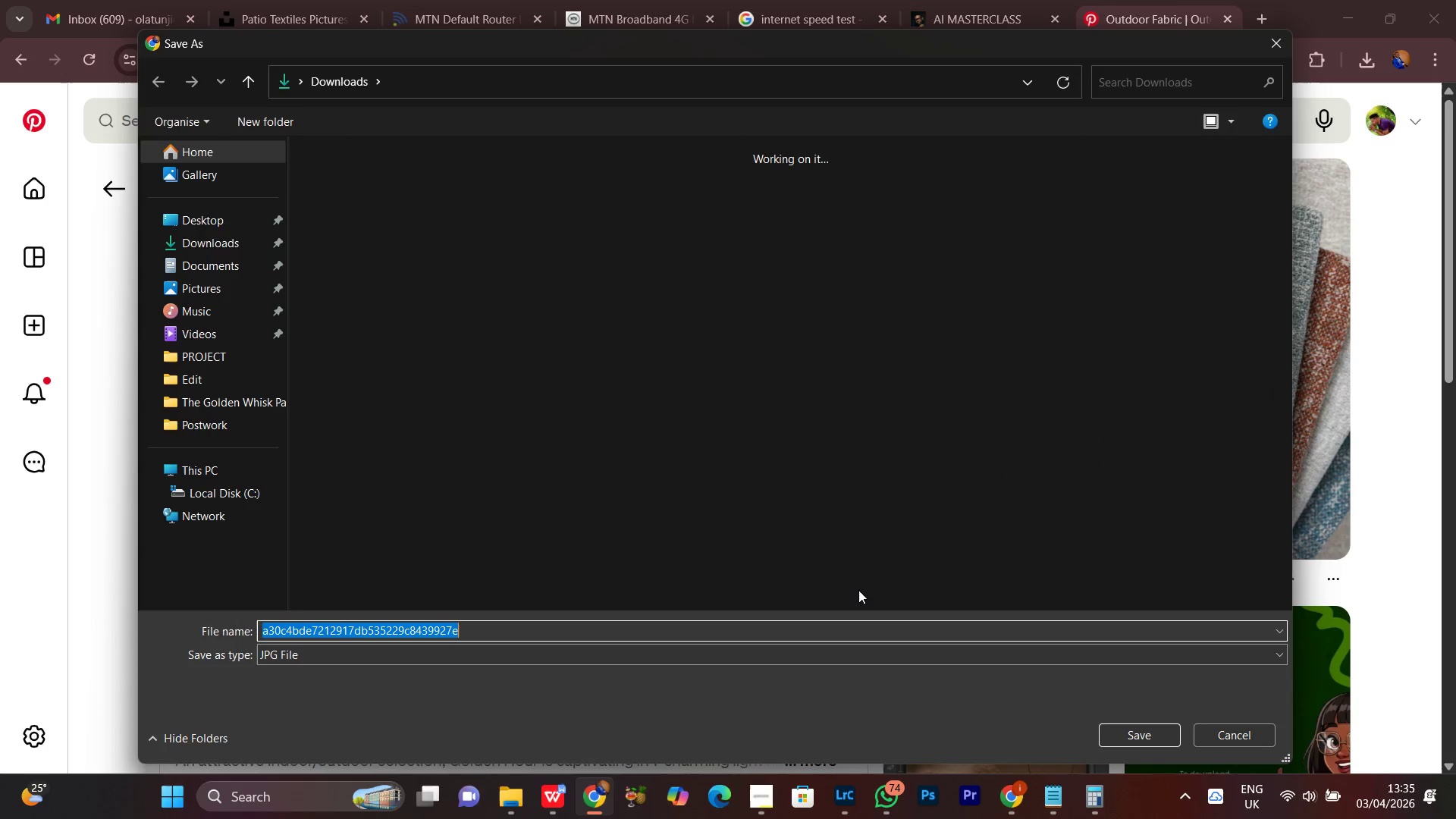 
left_click([1133, 742])
 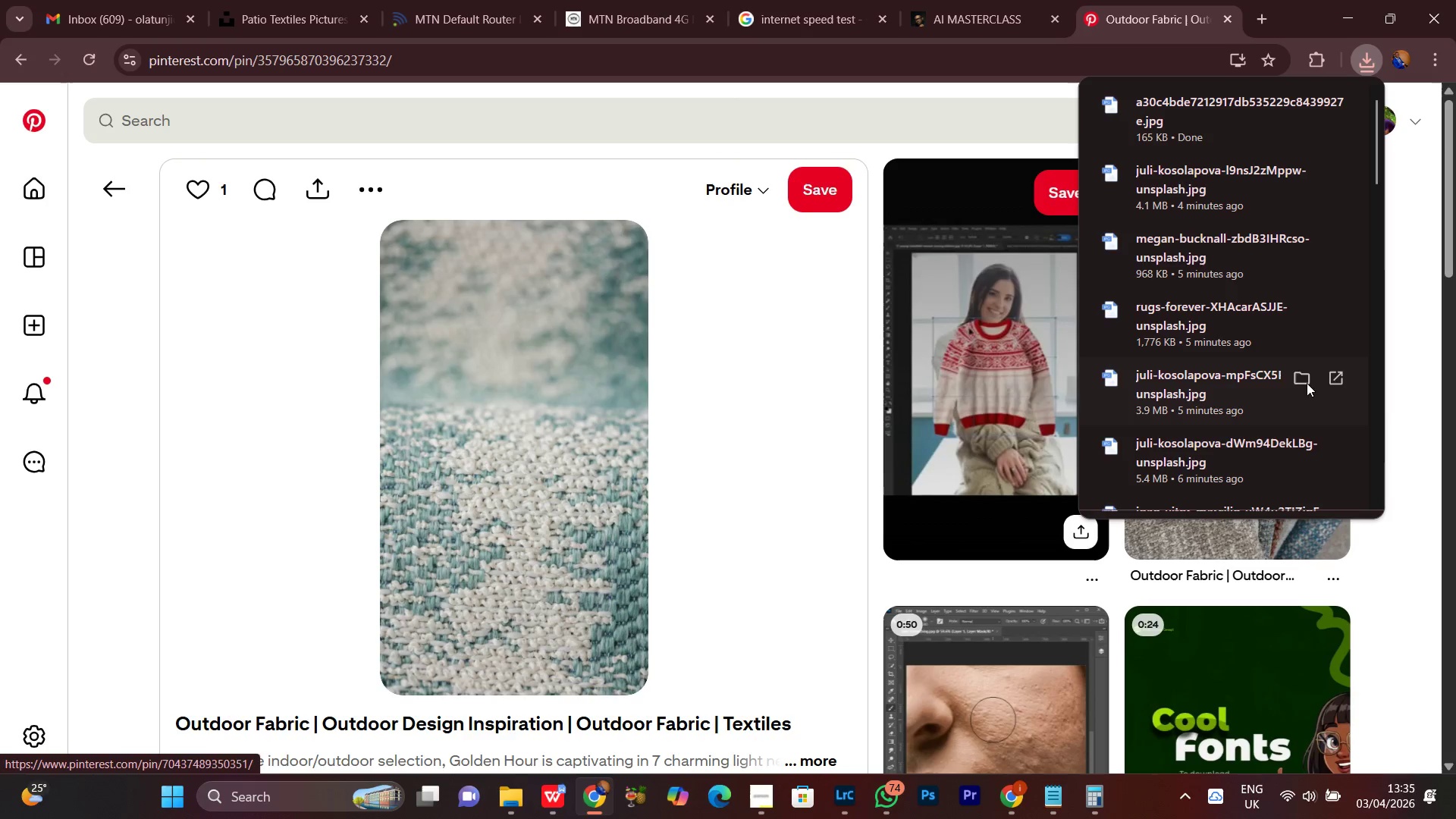 
left_click([1434, 494])
 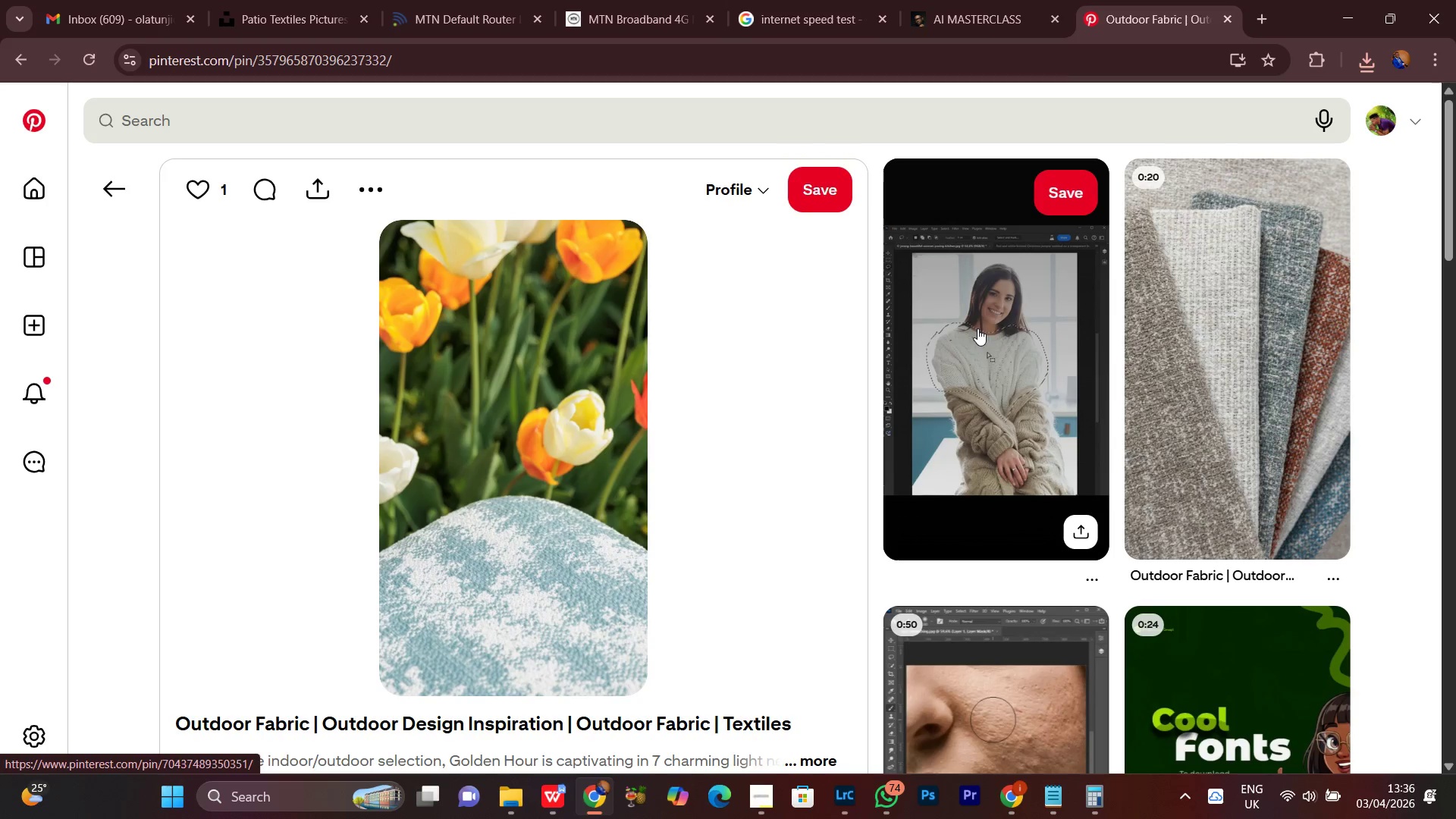 
wait(15.78)
 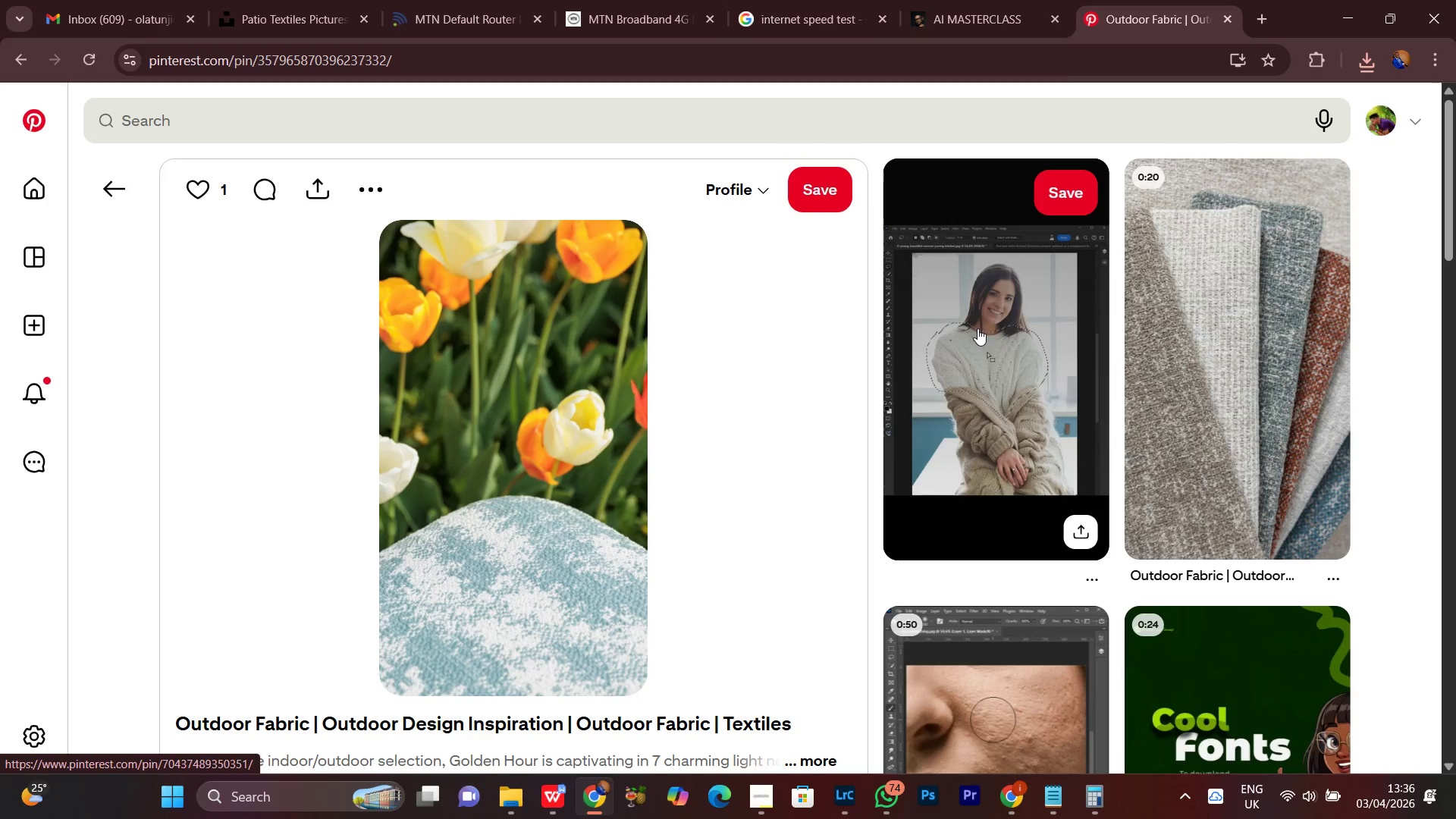 
mouse_move([998, 317])
 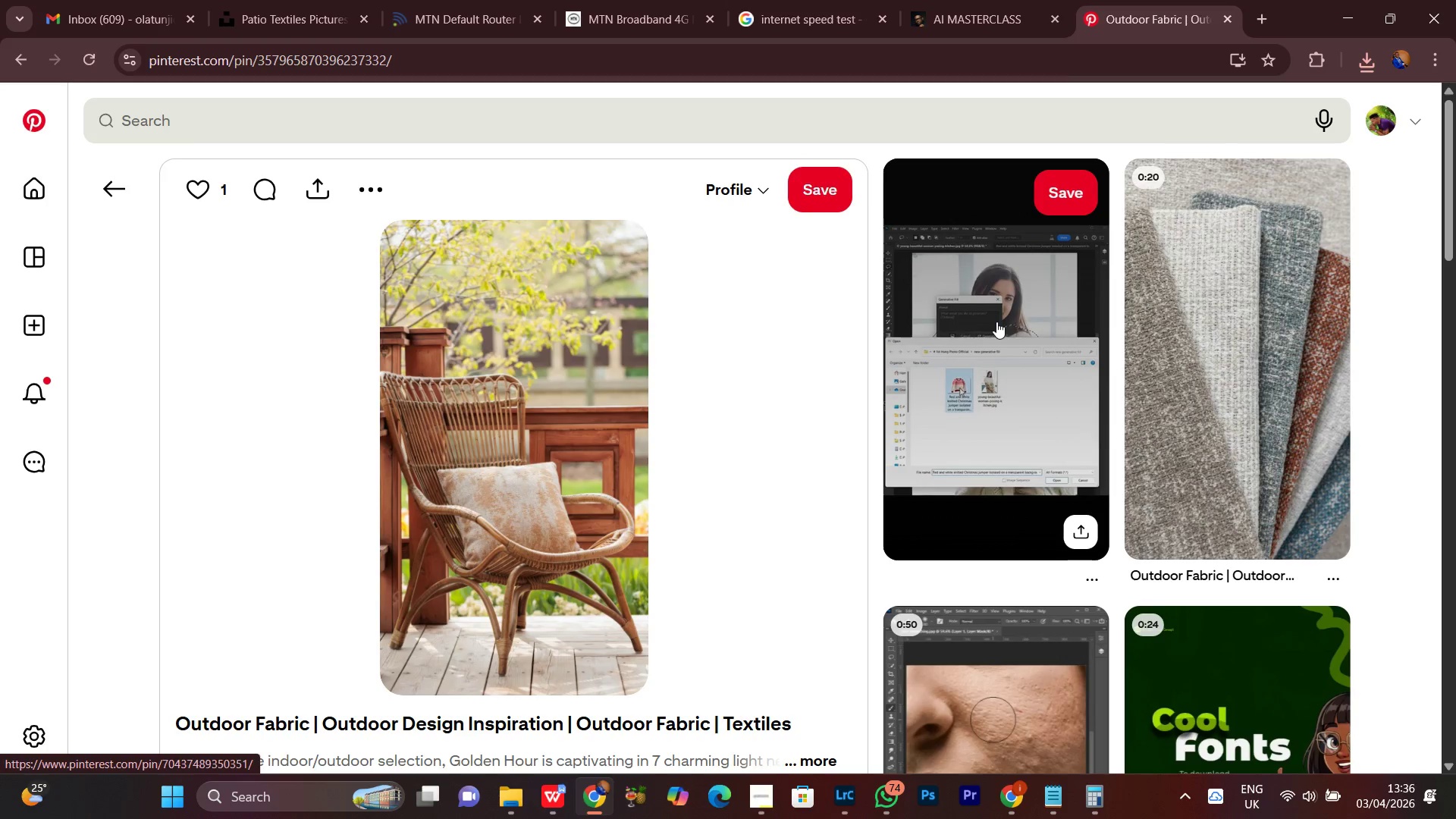 
mouse_move([1001, 334])
 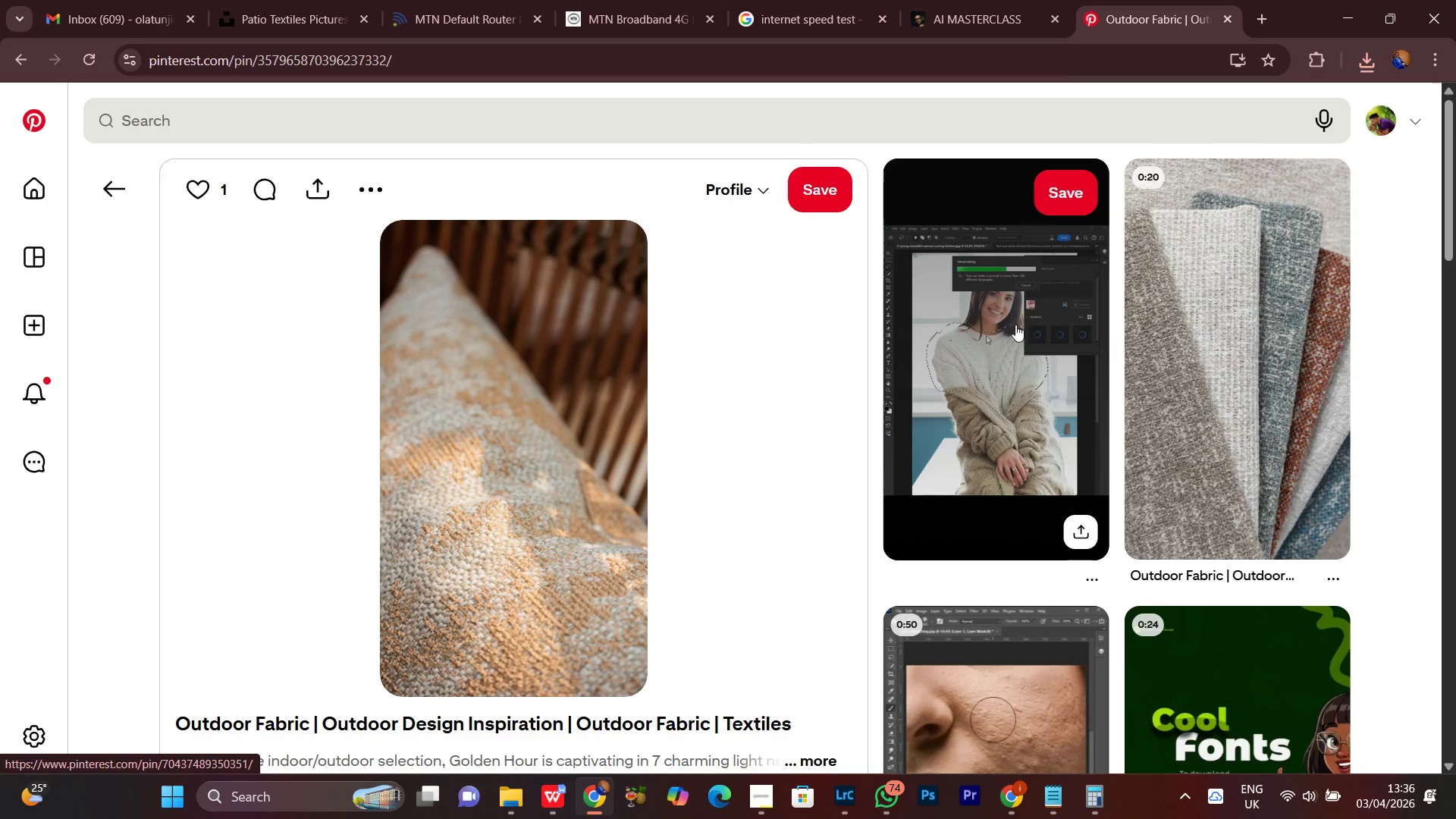 
mouse_move([989, 416])
 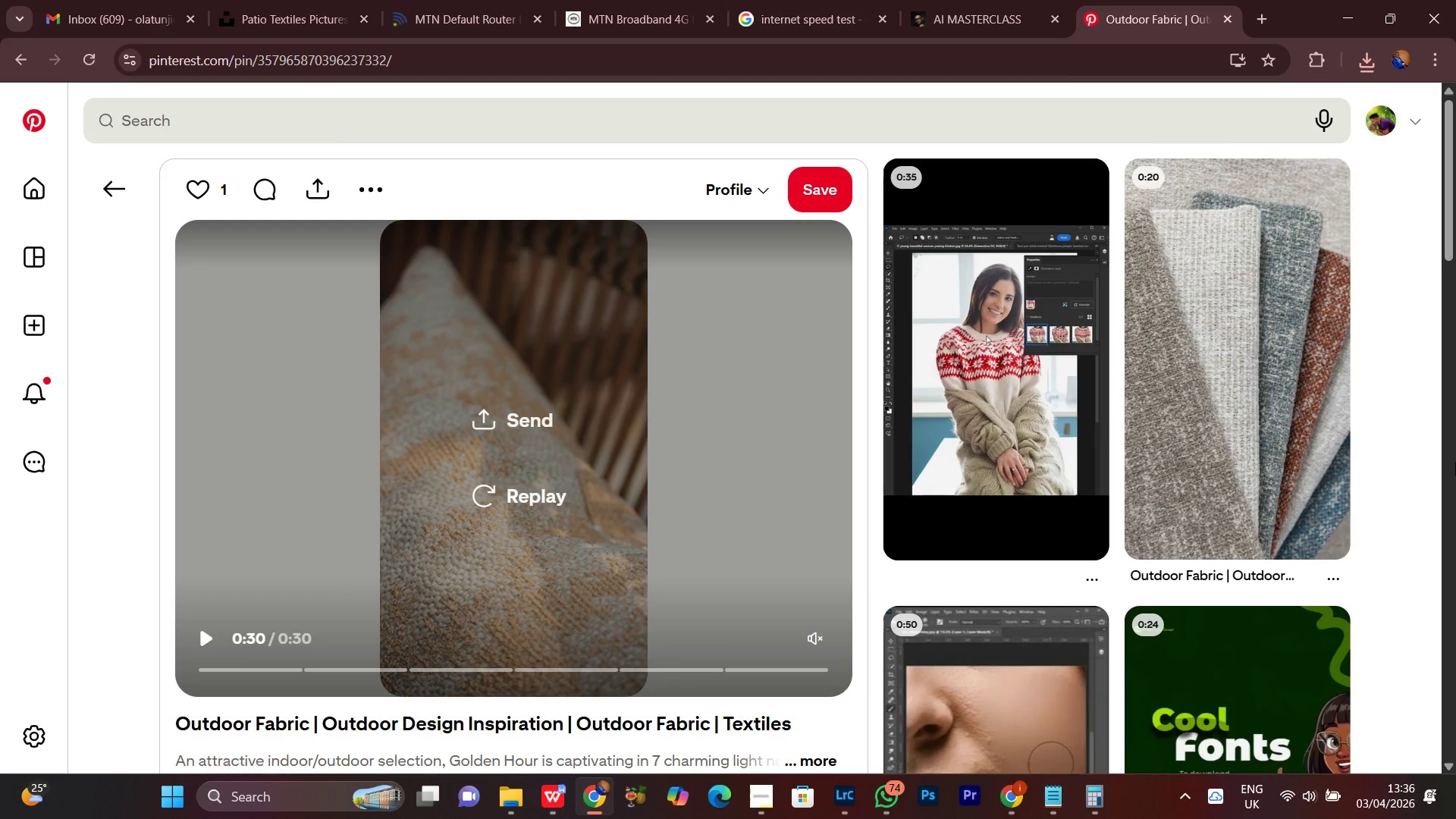 
scroll: coordinate [746, 391], scroll_direction: down, amount: 24.0
 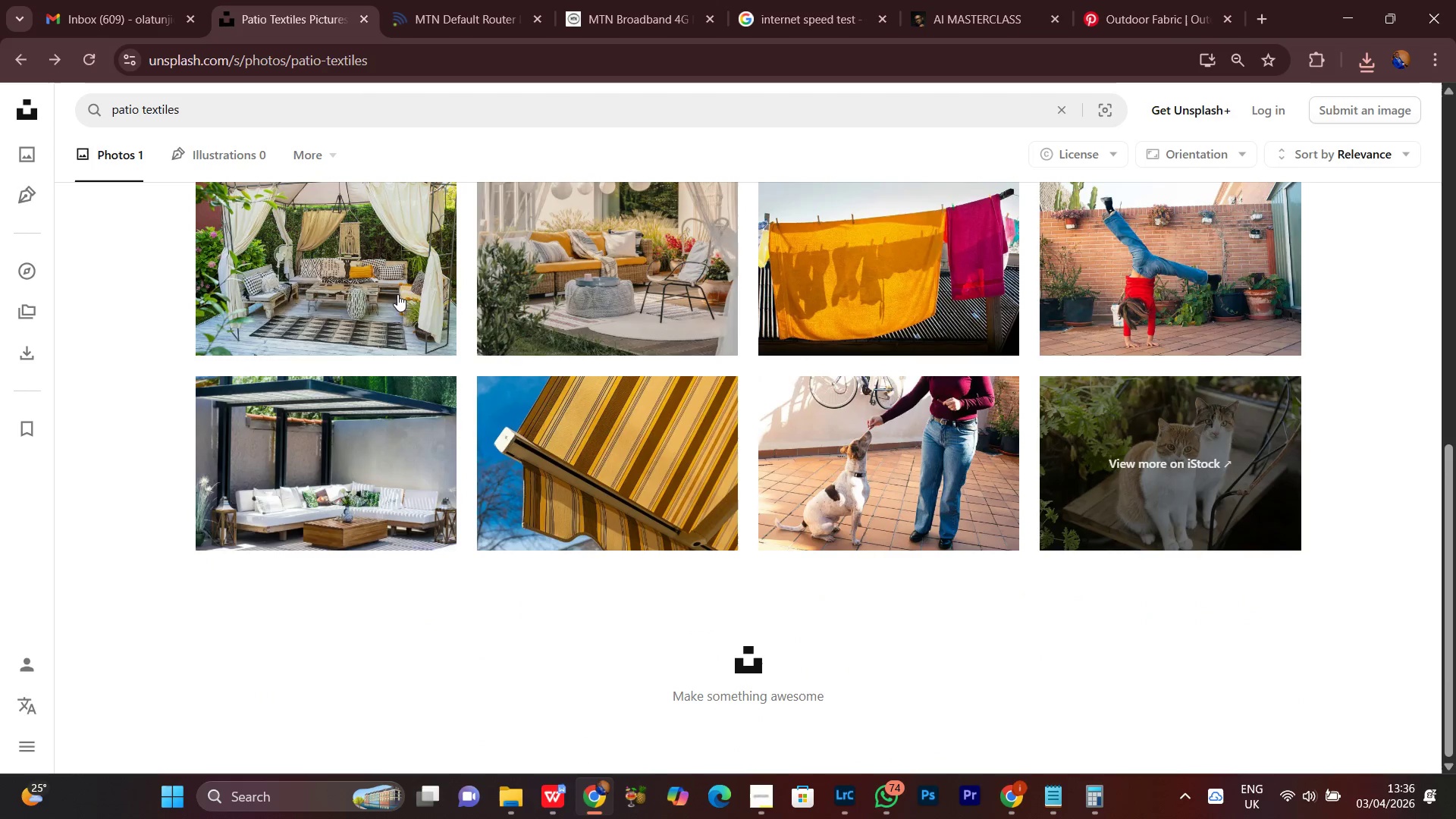 
left_click([612, 246])
 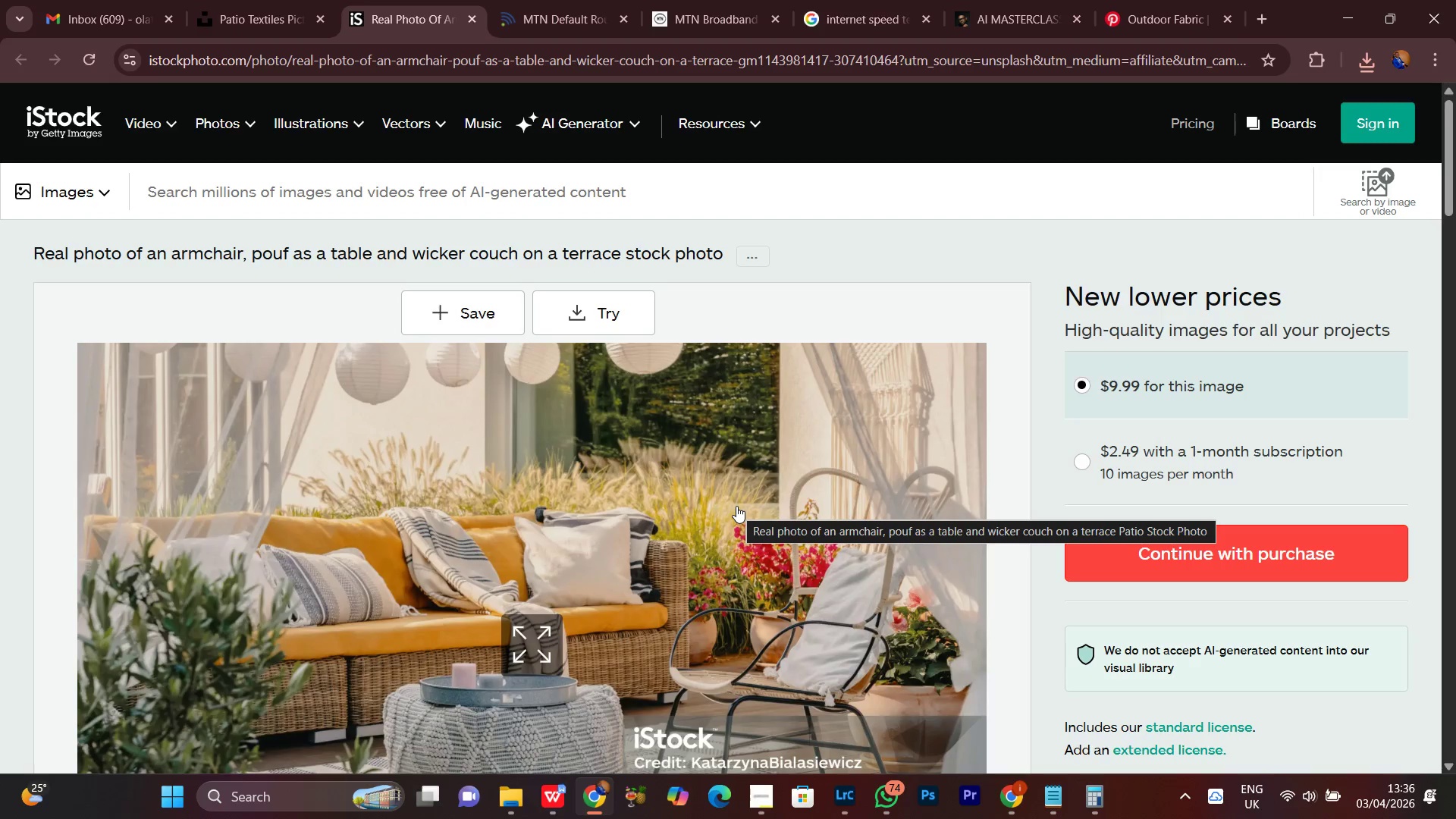 
wait(5.58)
 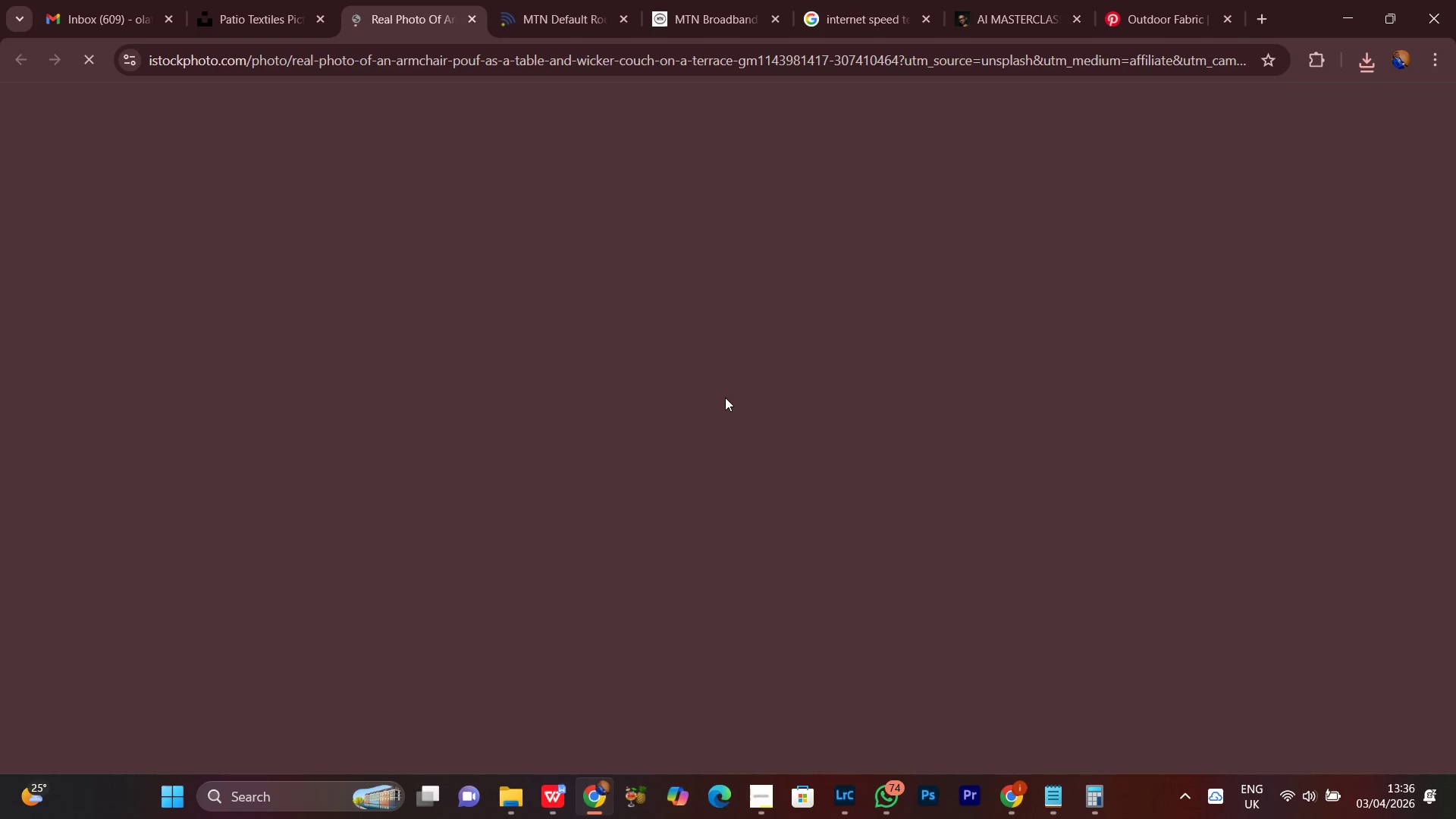 
scroll: coordinate [736, 504], scroll_direction: down, amount: 10.0
 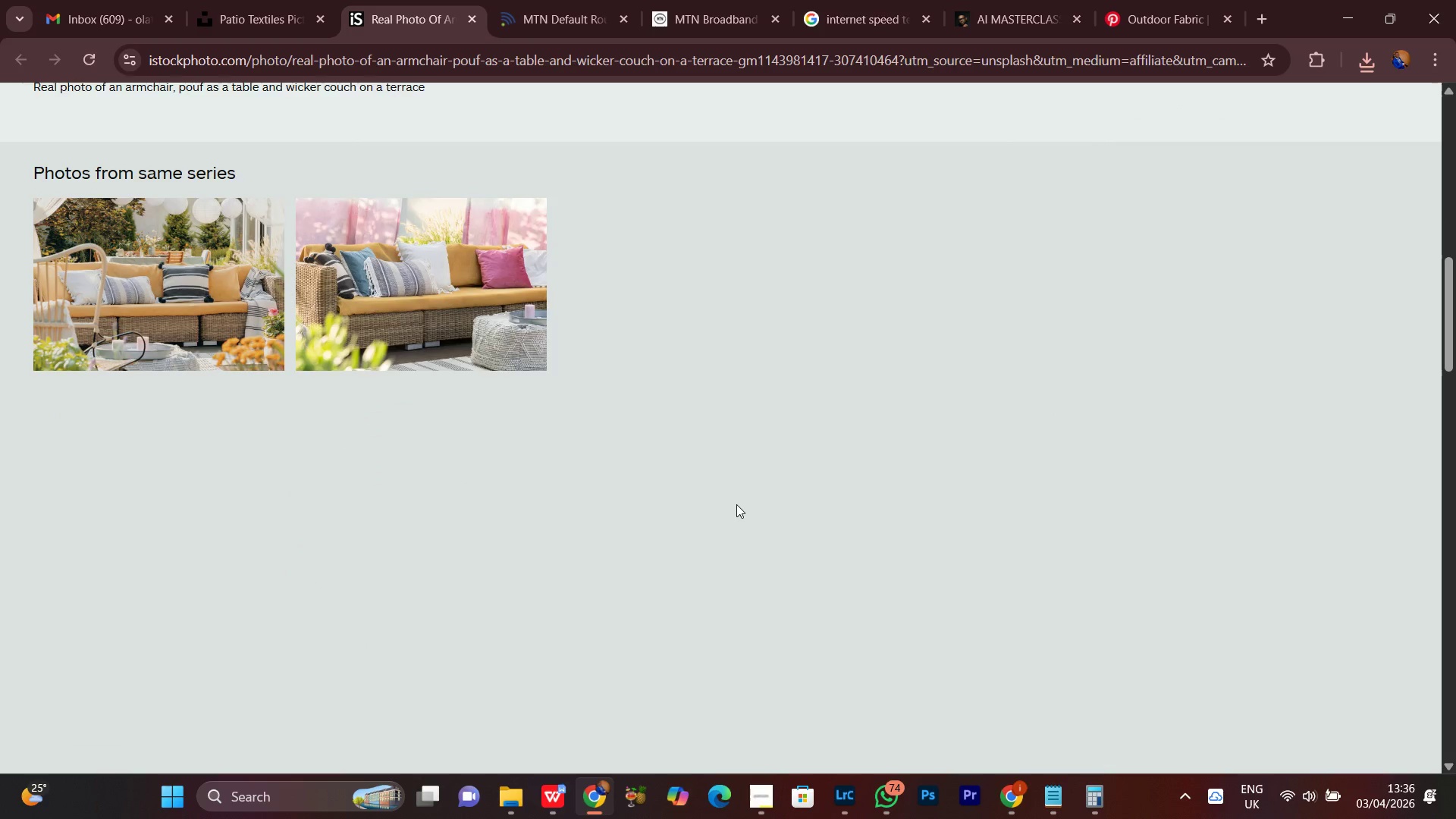 
scroll: coordinate [662, 478], scroll_direction: up, amount: 6.0
 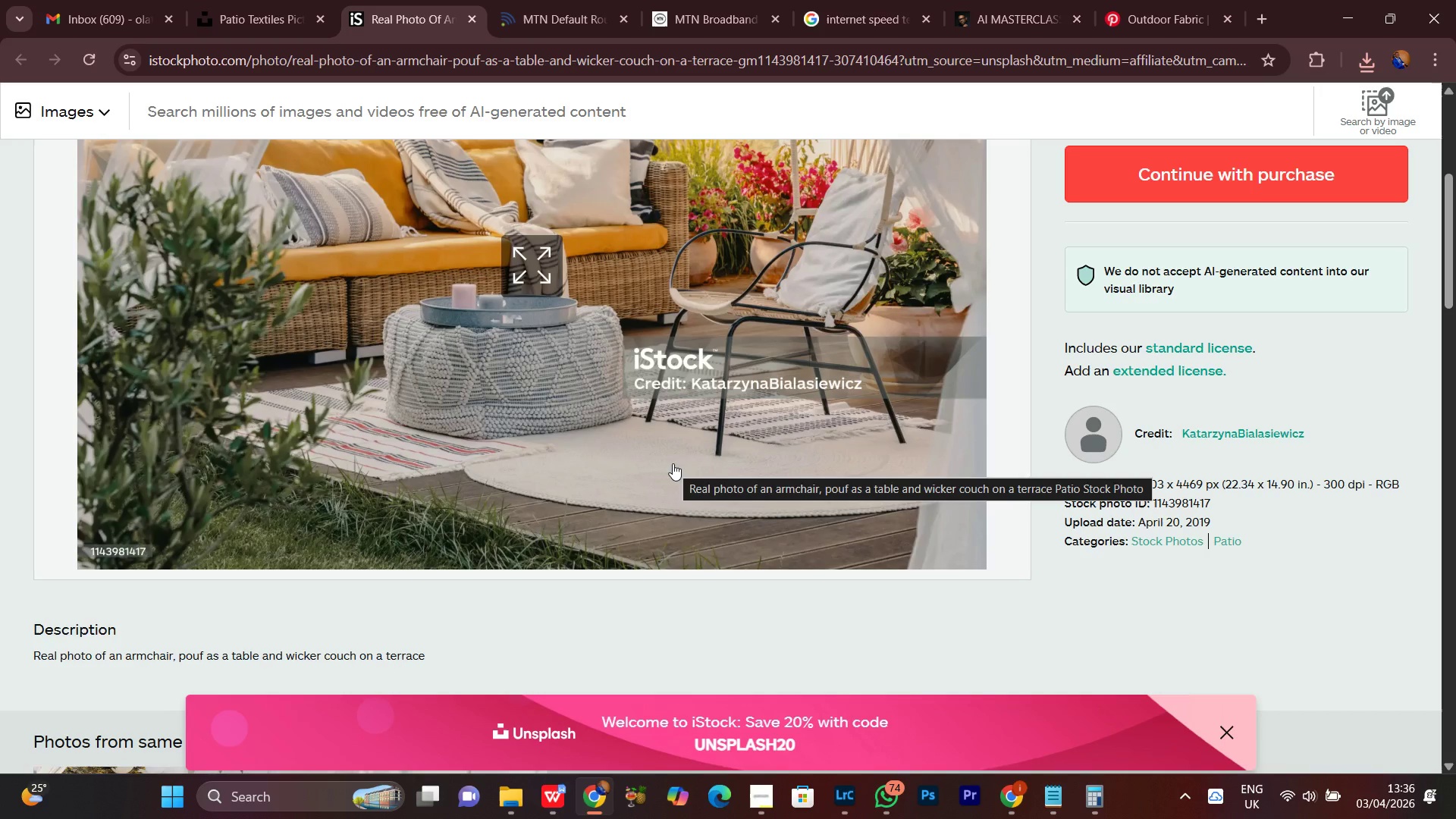 
wait(6.26)
 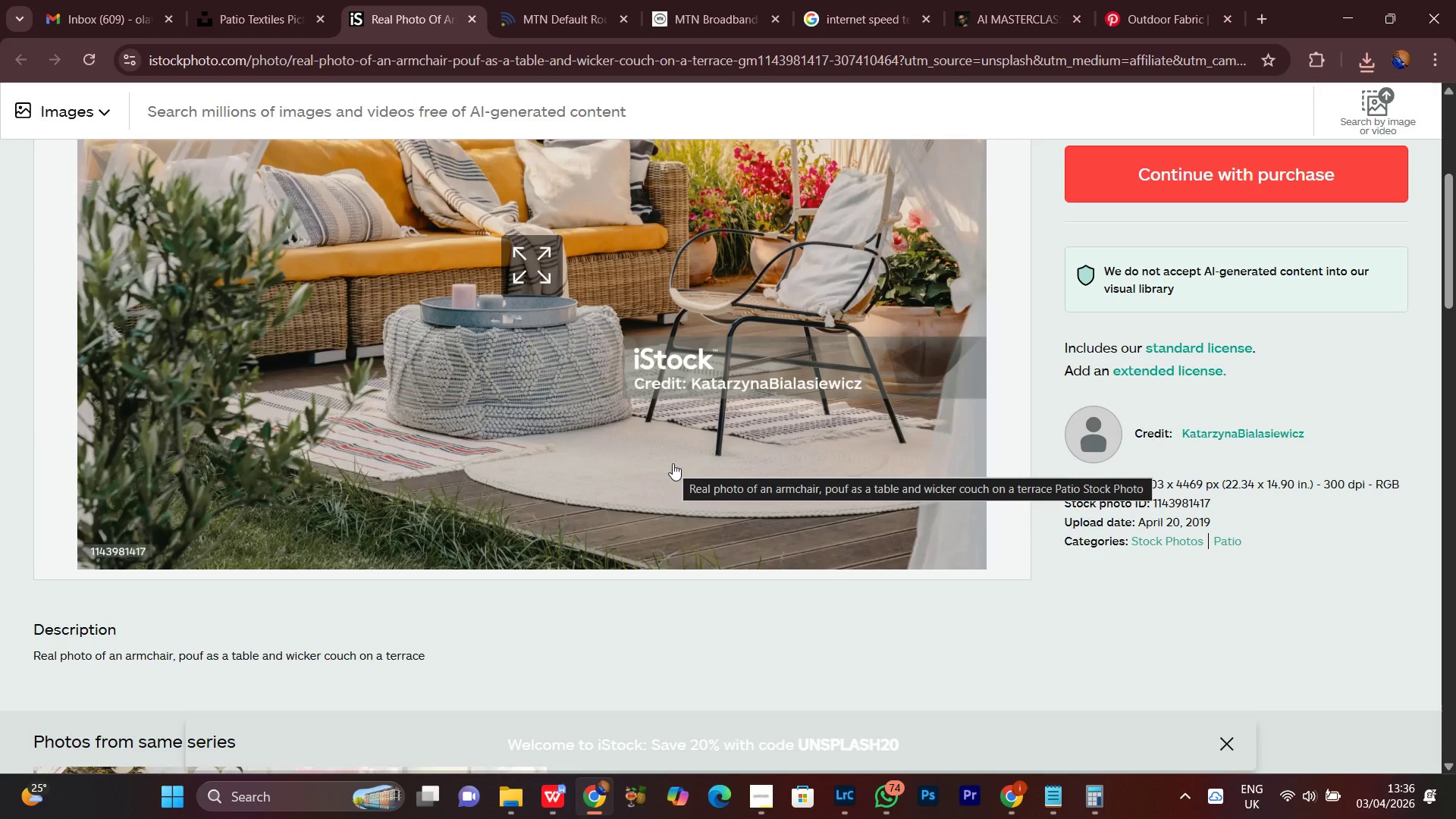 
mouse_move([698, 457])
 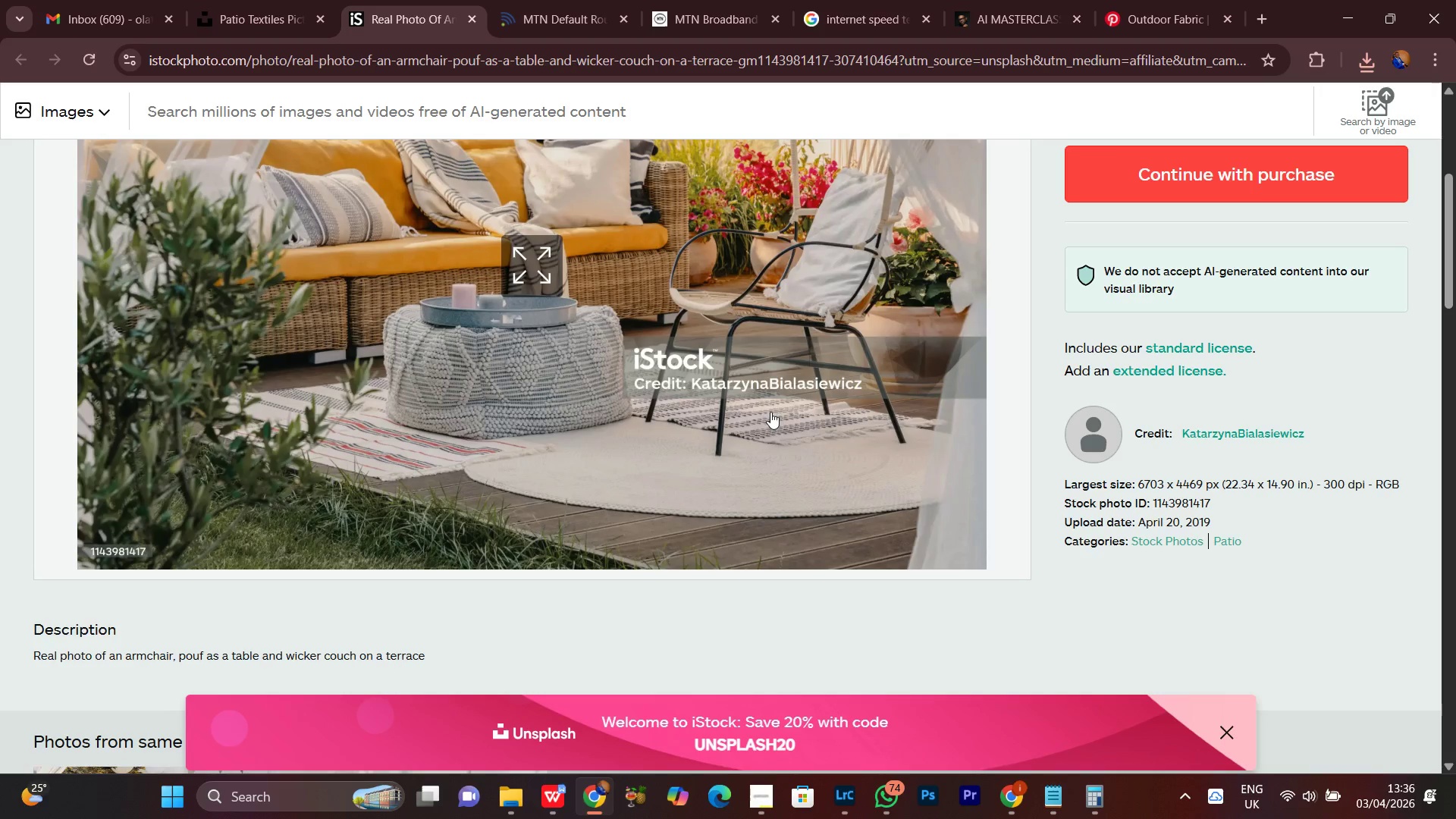 
scroll: coordinate [770, 416], scroll_direction: none, amount: 0.0
 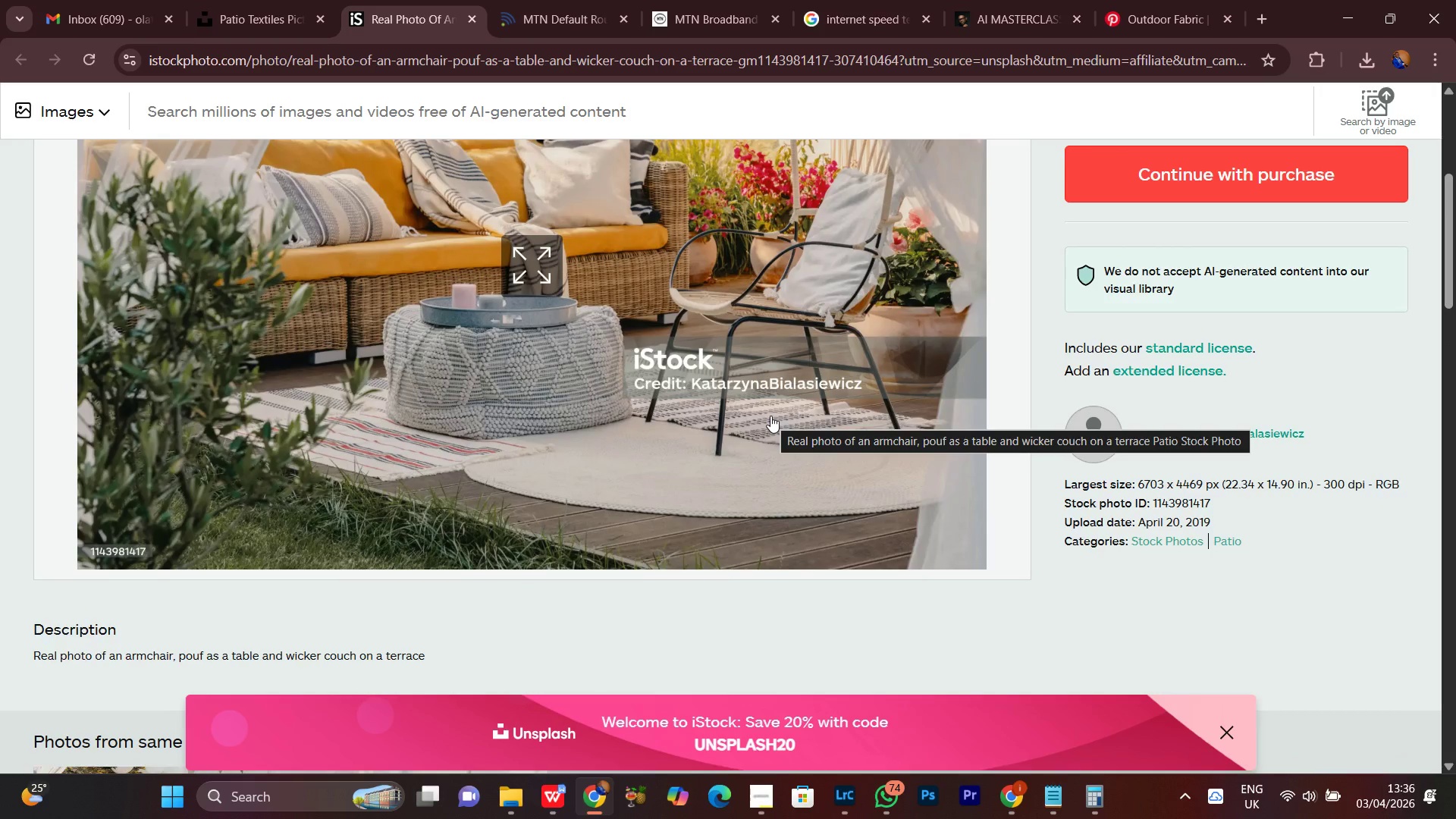 
scroll: coordinate [587, 400], scroll_direction: up, amount: 26.0
 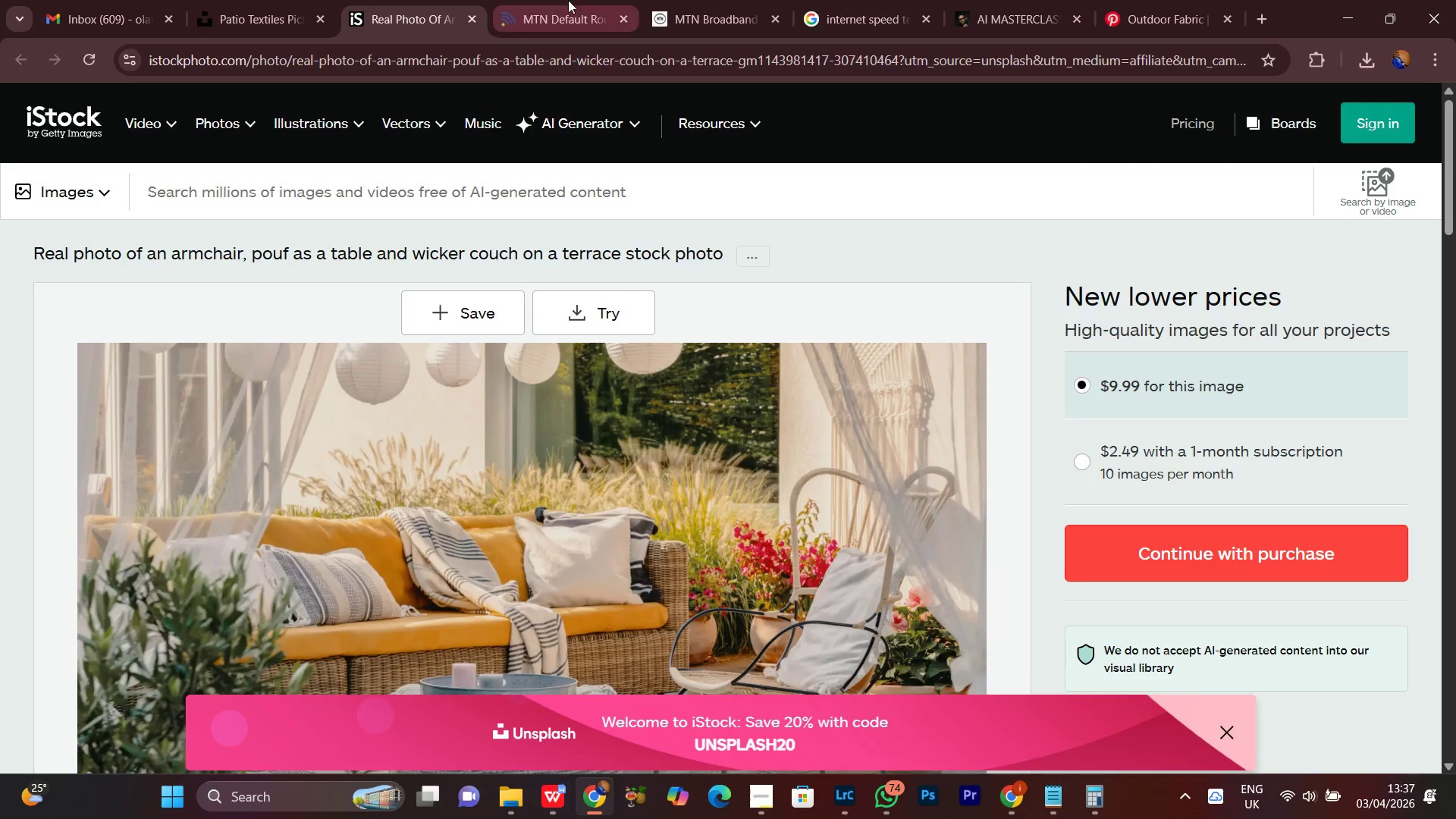 
left_click([573, 0])
 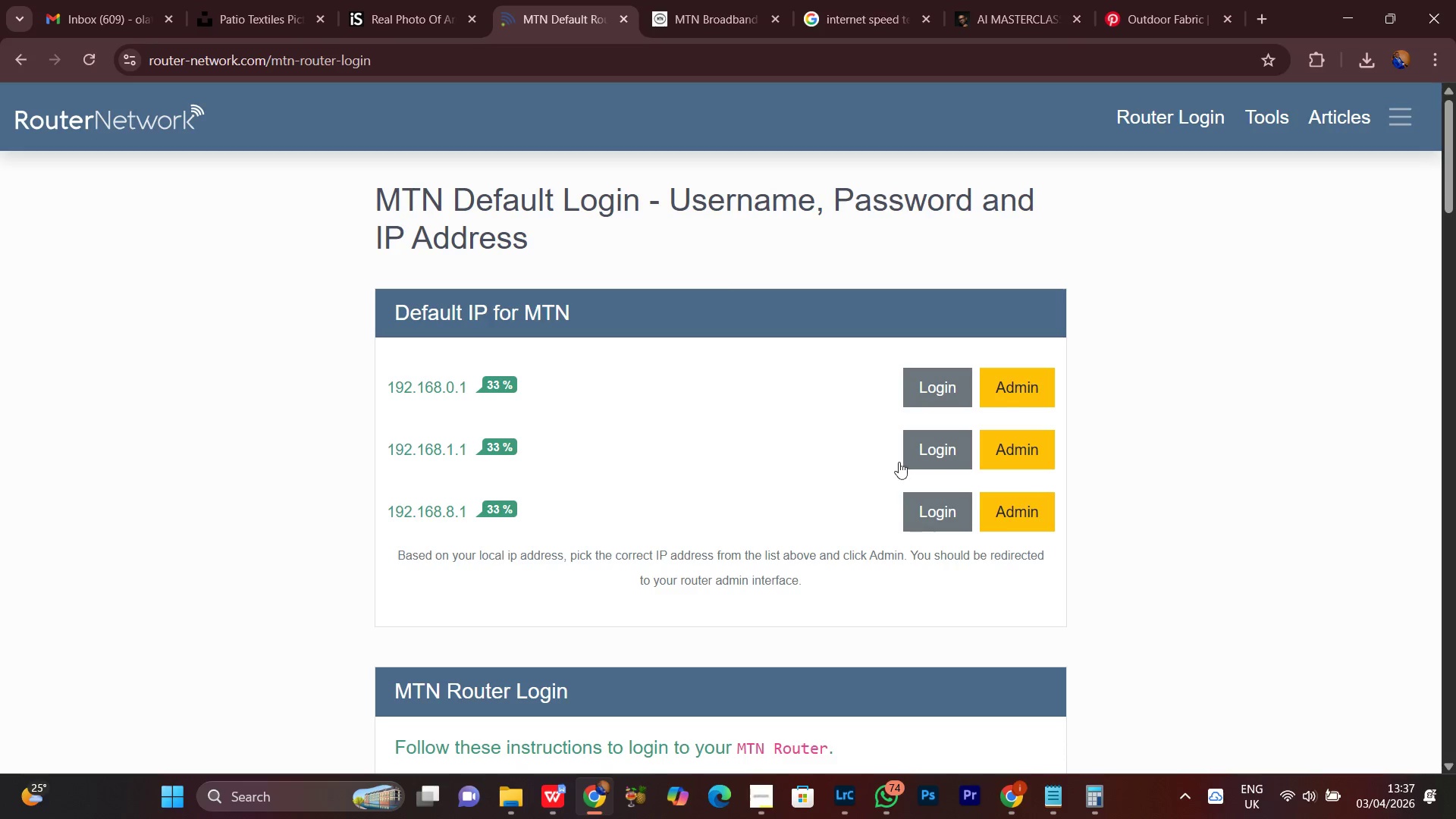 
scroll: coordinate [682, 519], scroll_direction: down, amount: 8.0
 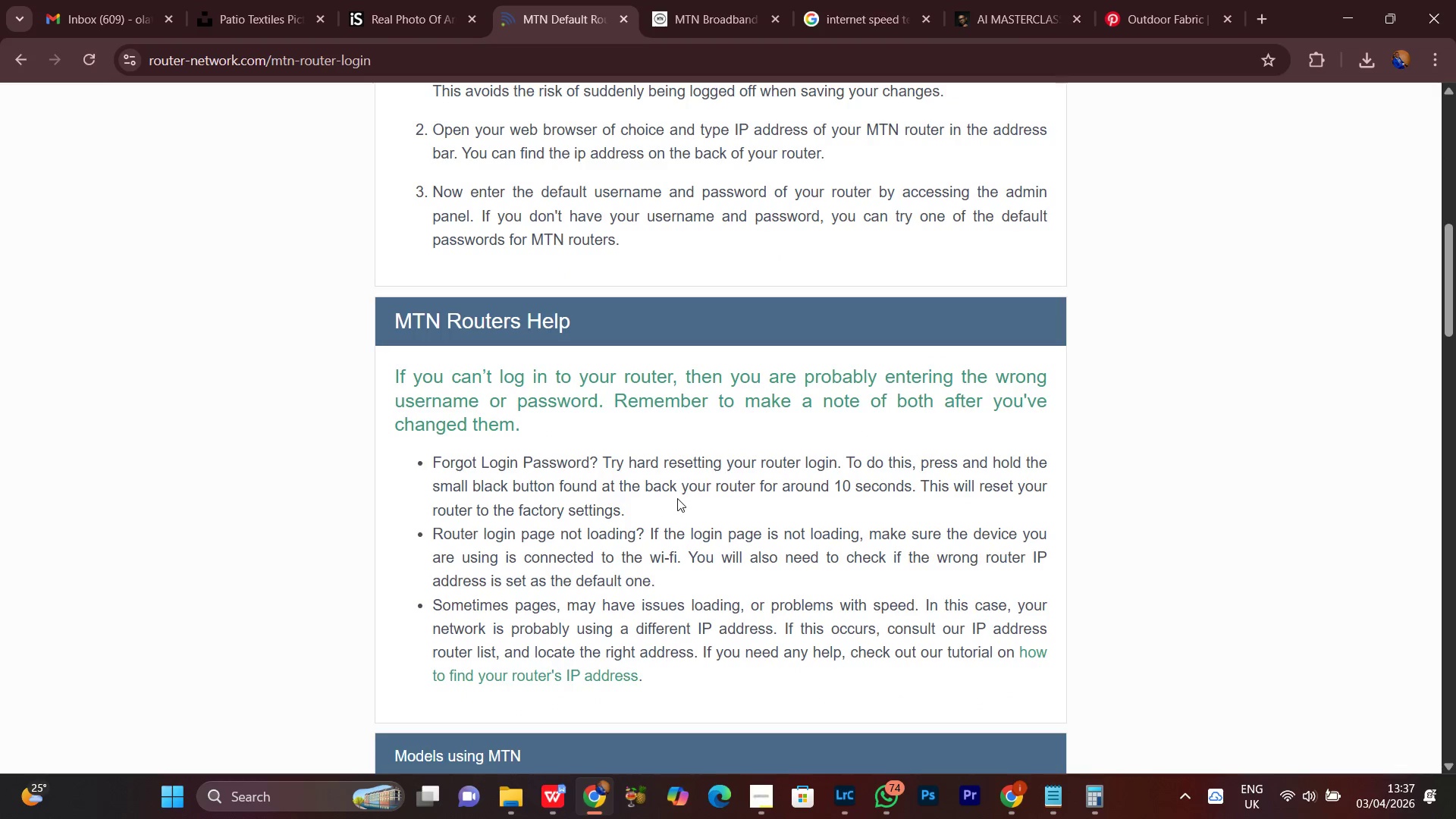 
scroll: coordinate [692, 357], scroll_direction: up, amount: 14.0
 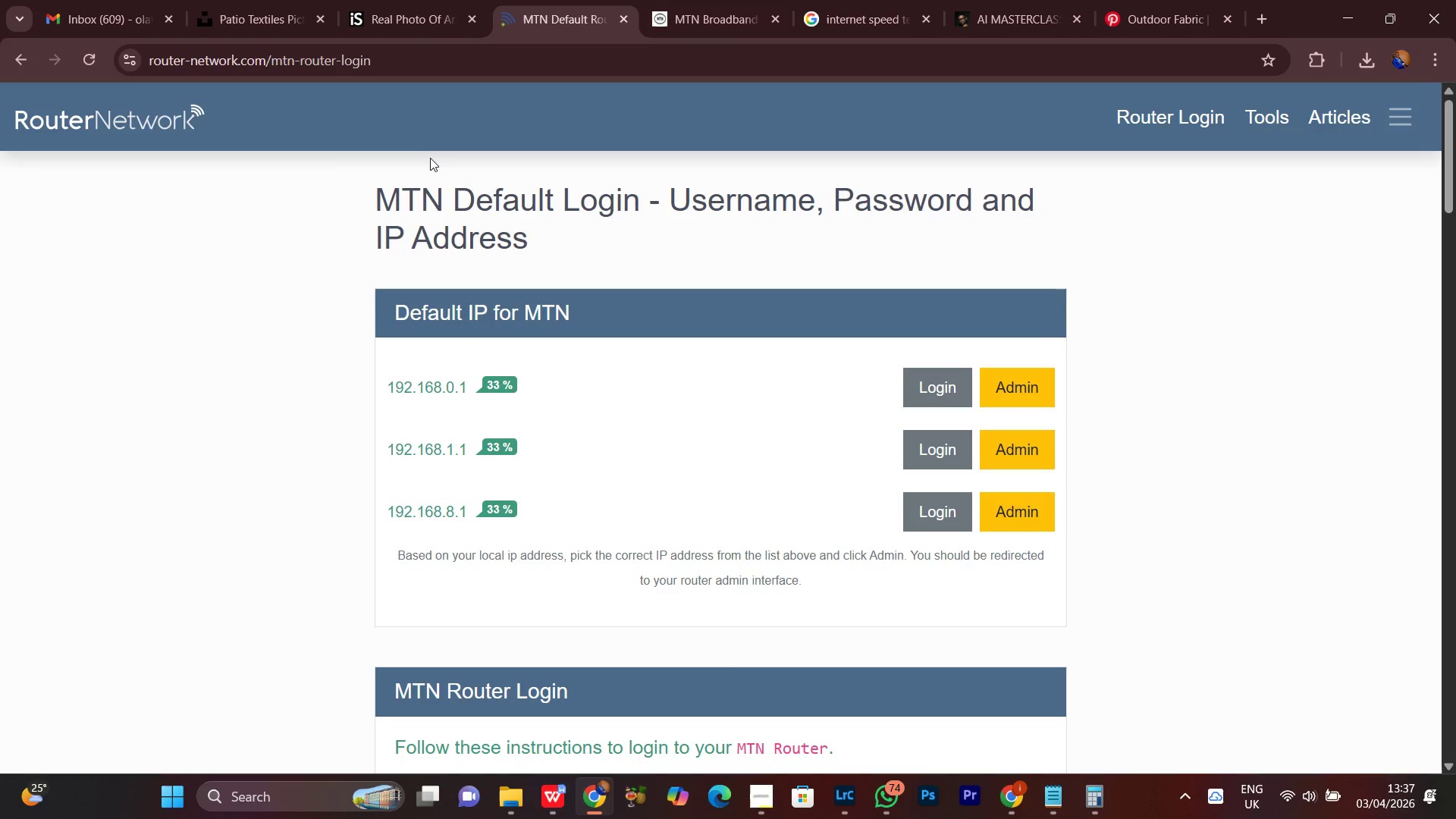 
left_click([249, 0])
 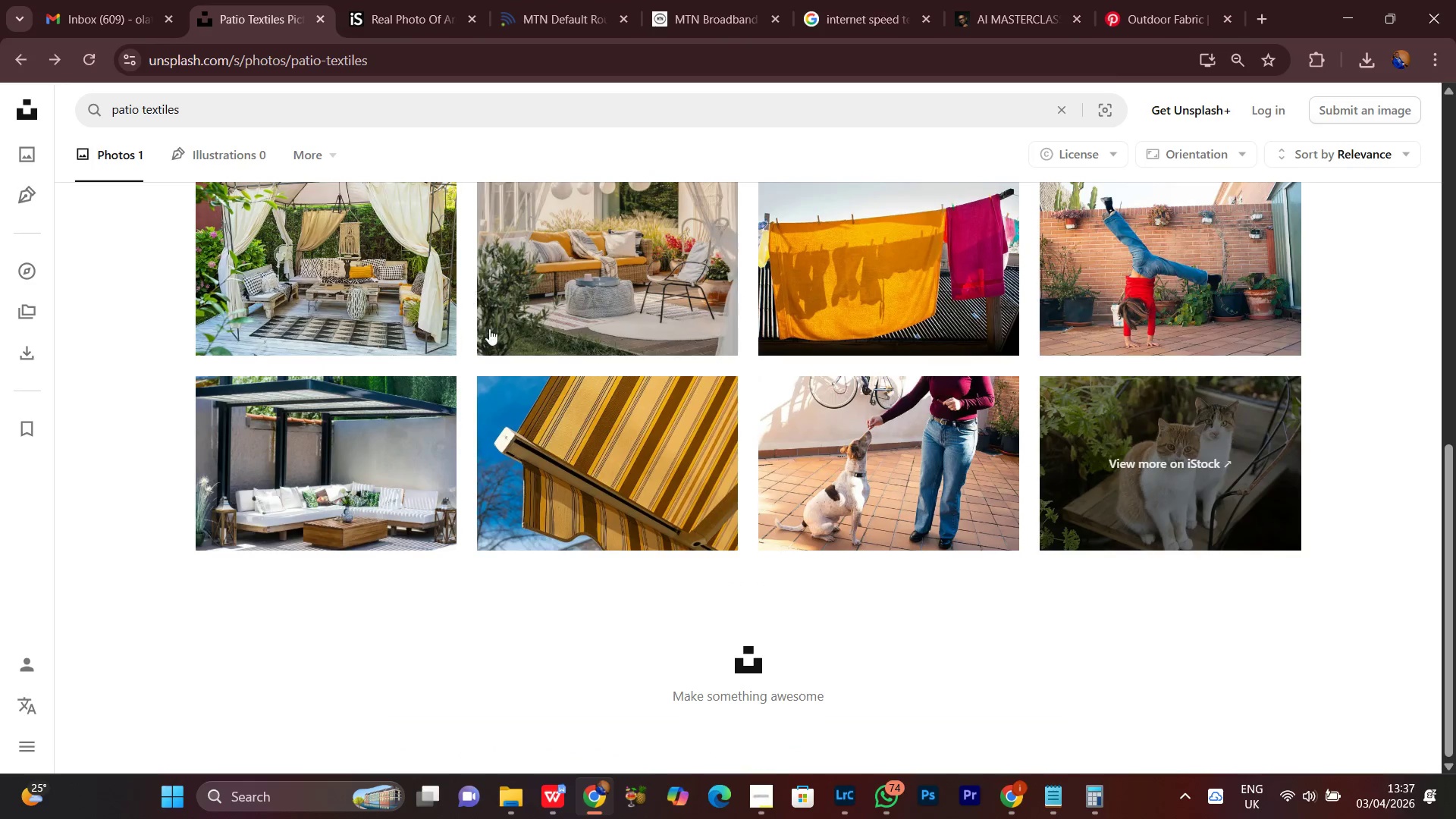 
scroll: coordinate [491, 327], scroll_direction: up, amount: 15.0
 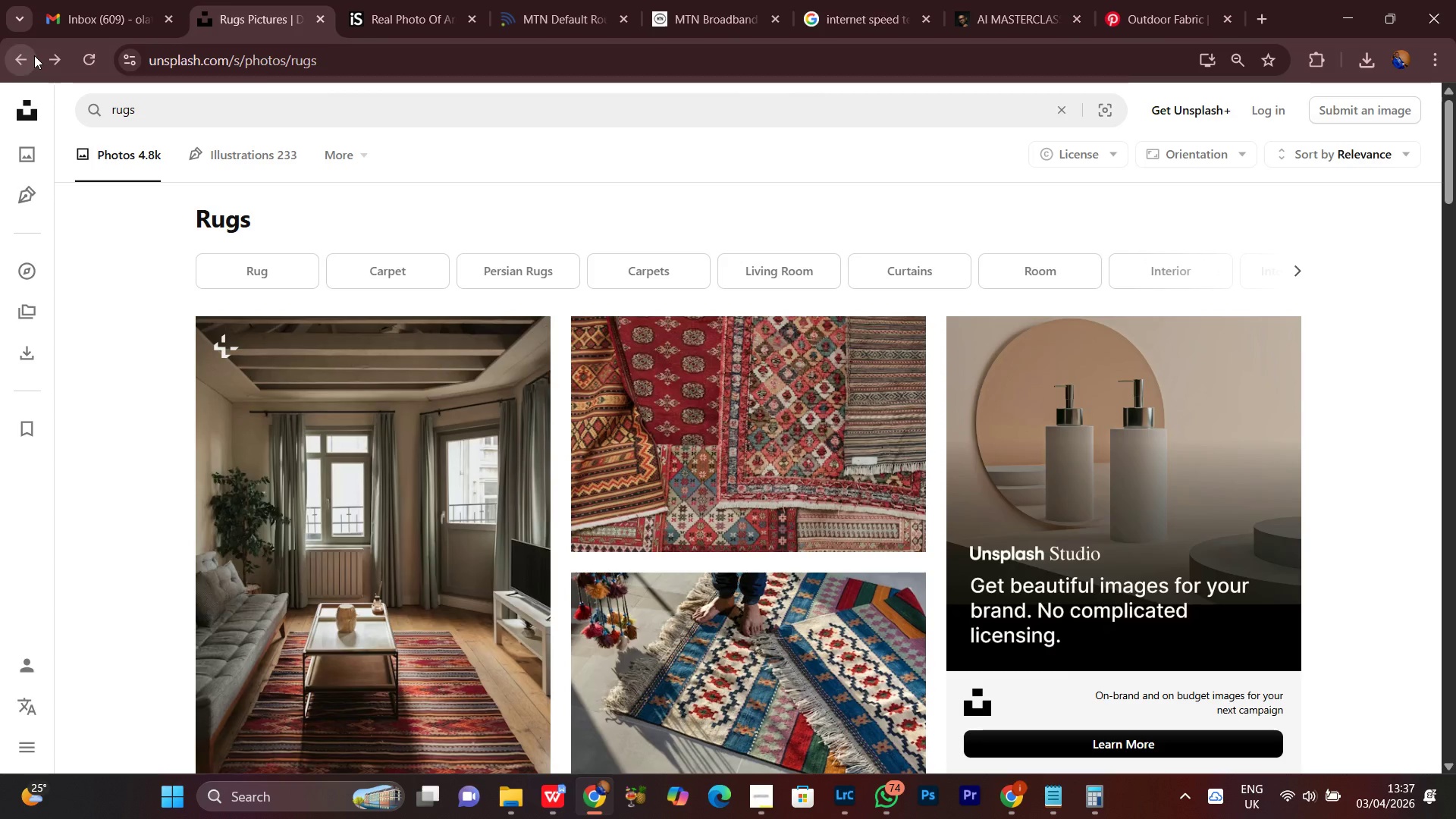 
wait(5.52)
 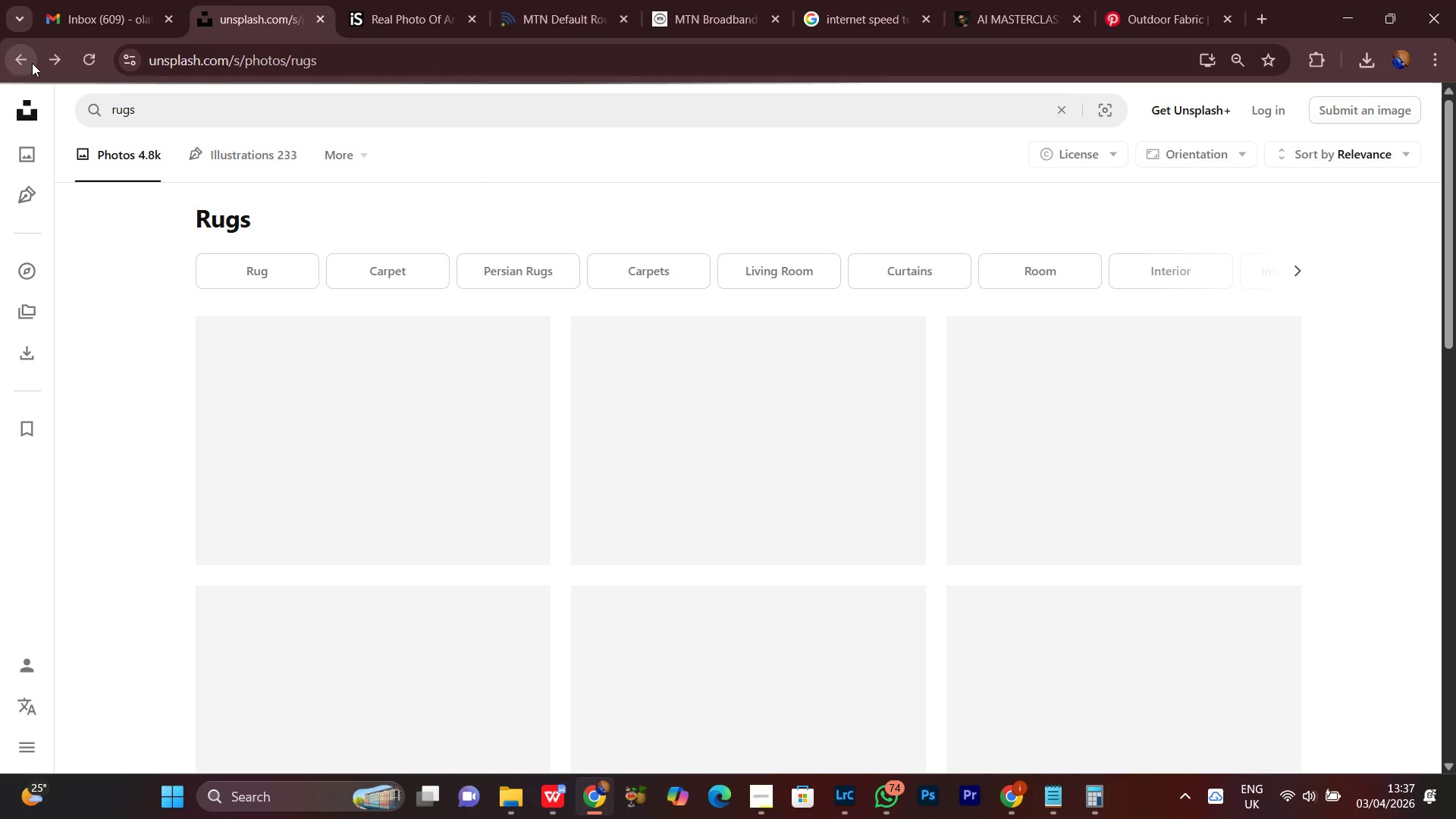 
scroll: coordinate [34, 55], scroll_direction: up, amount: 4.0
 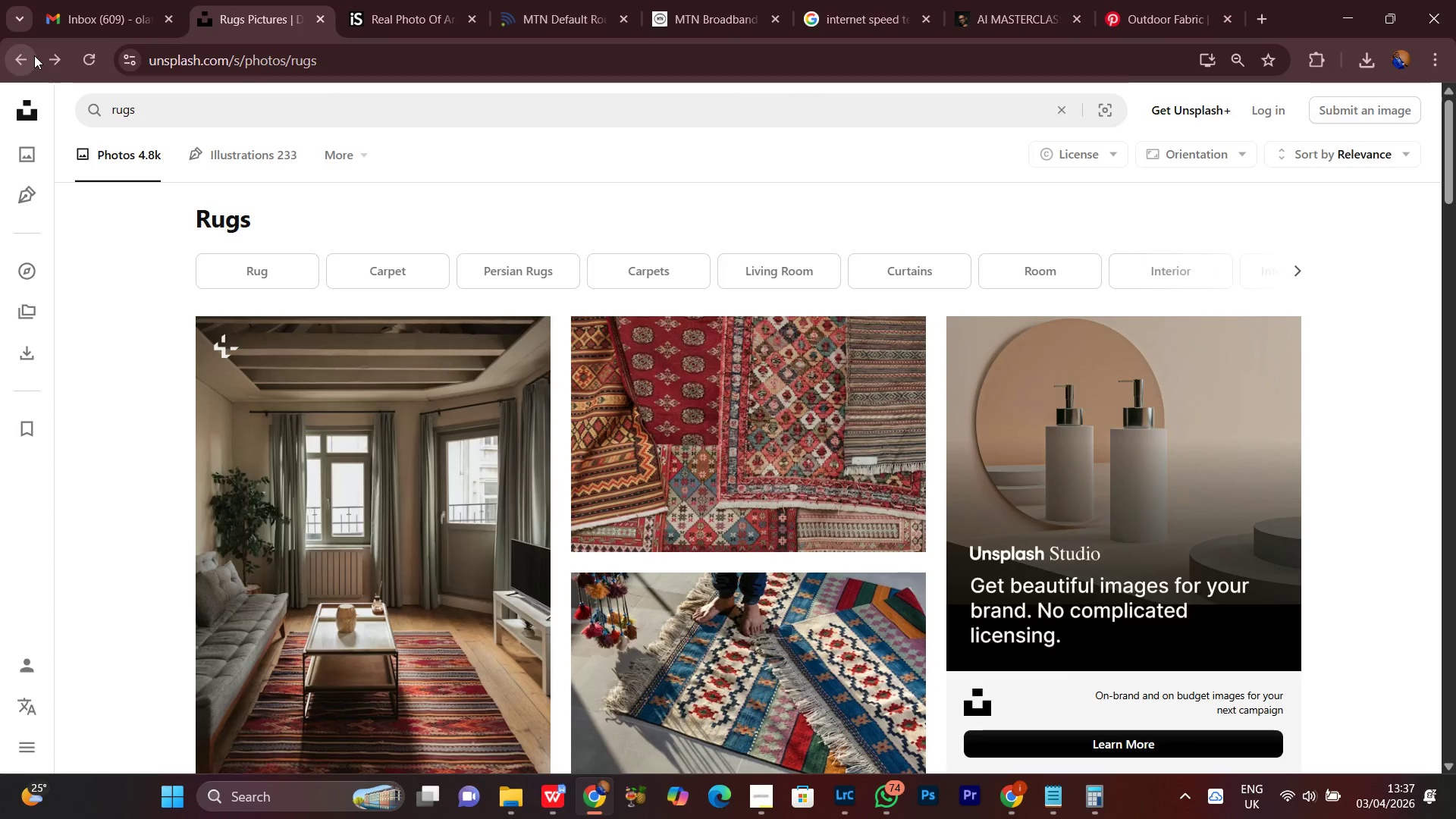 
scroll: coordinate [1419, 597], scroll_direction: down, amount: 23.0
 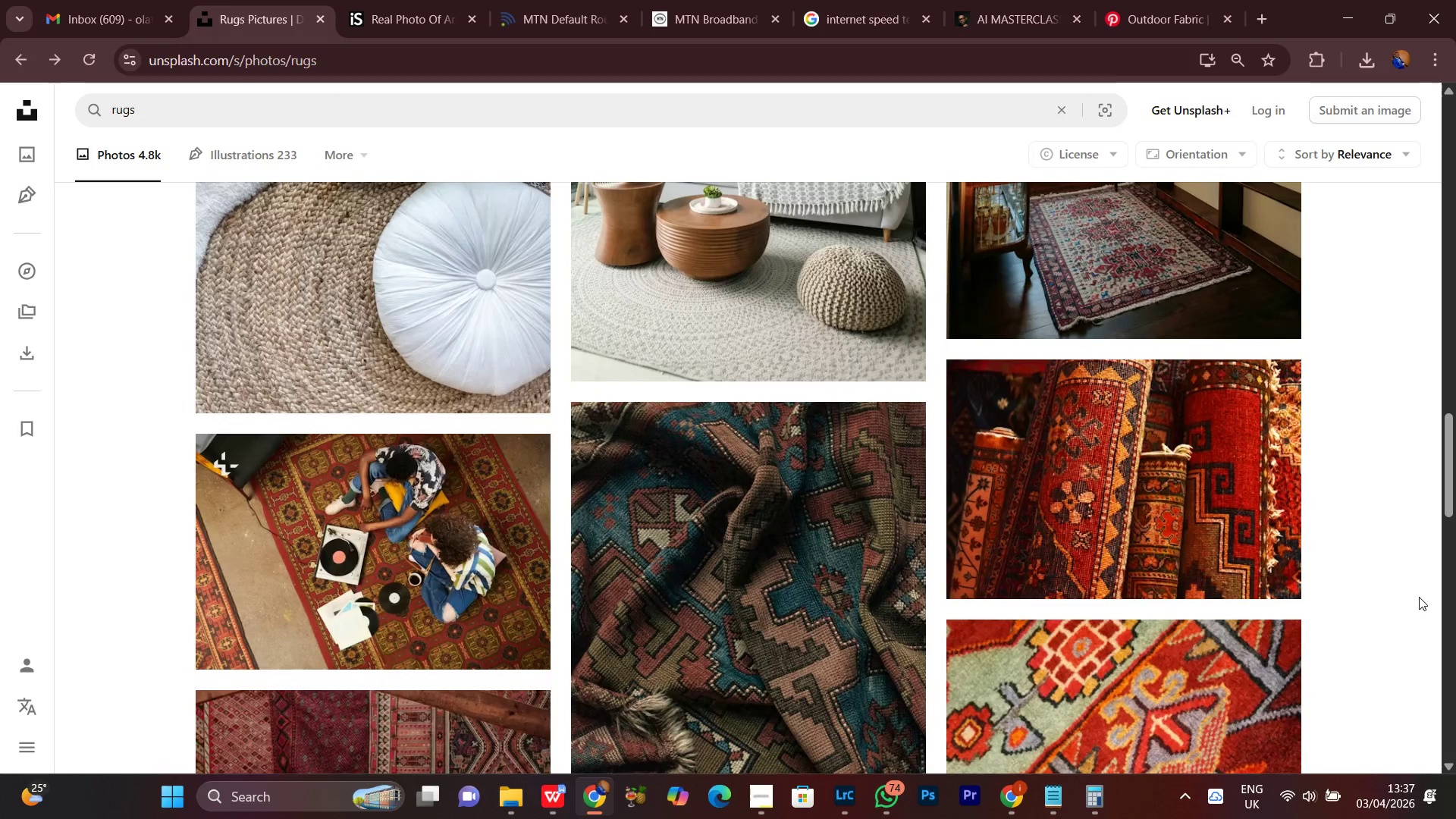 
scroll: coordinate [1422, 559], scroll_direction: down, amount: 9.0
 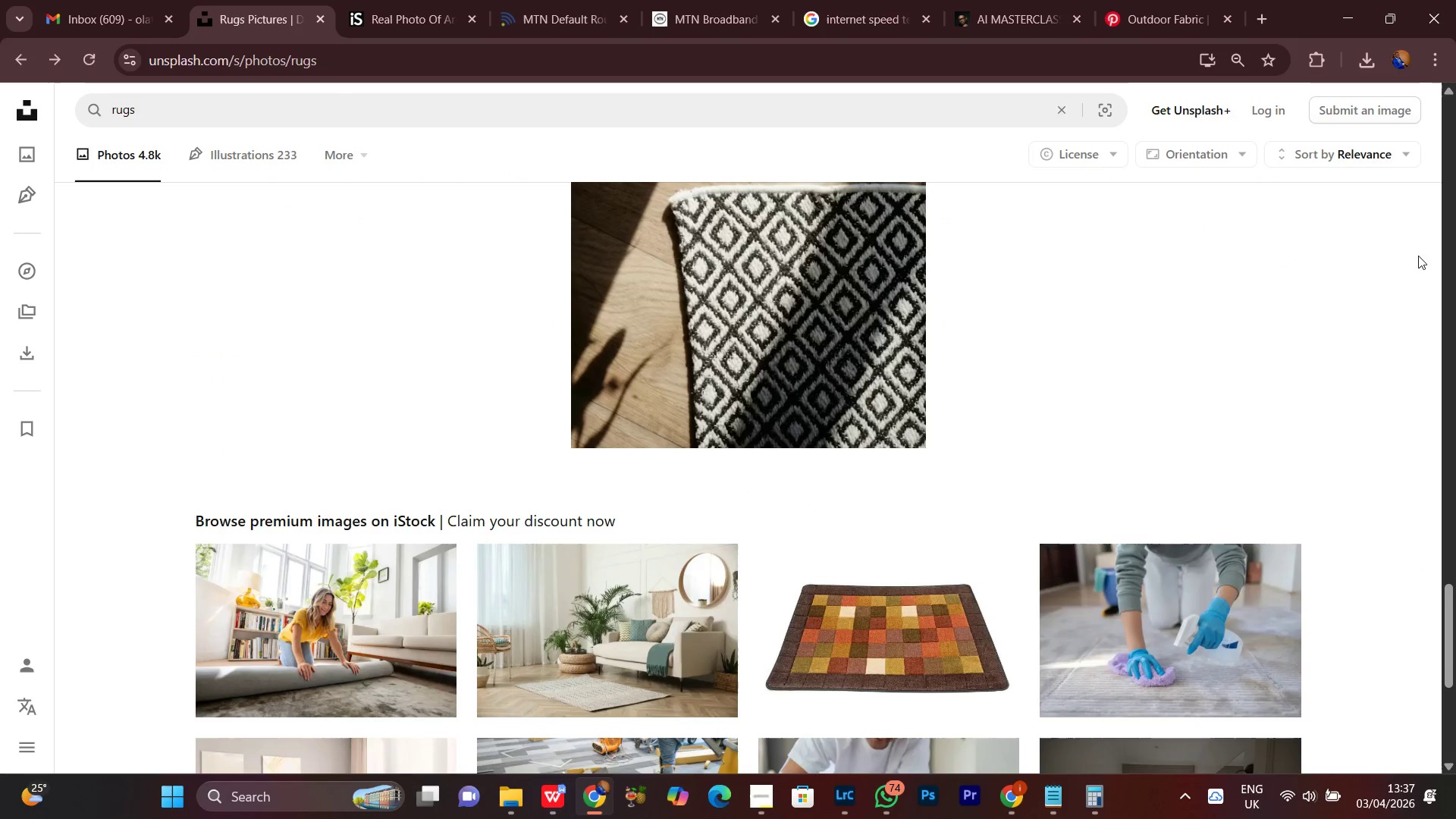 
scroll: coordinate [1309, 262], scroll_direction: down, amount: 6.0
 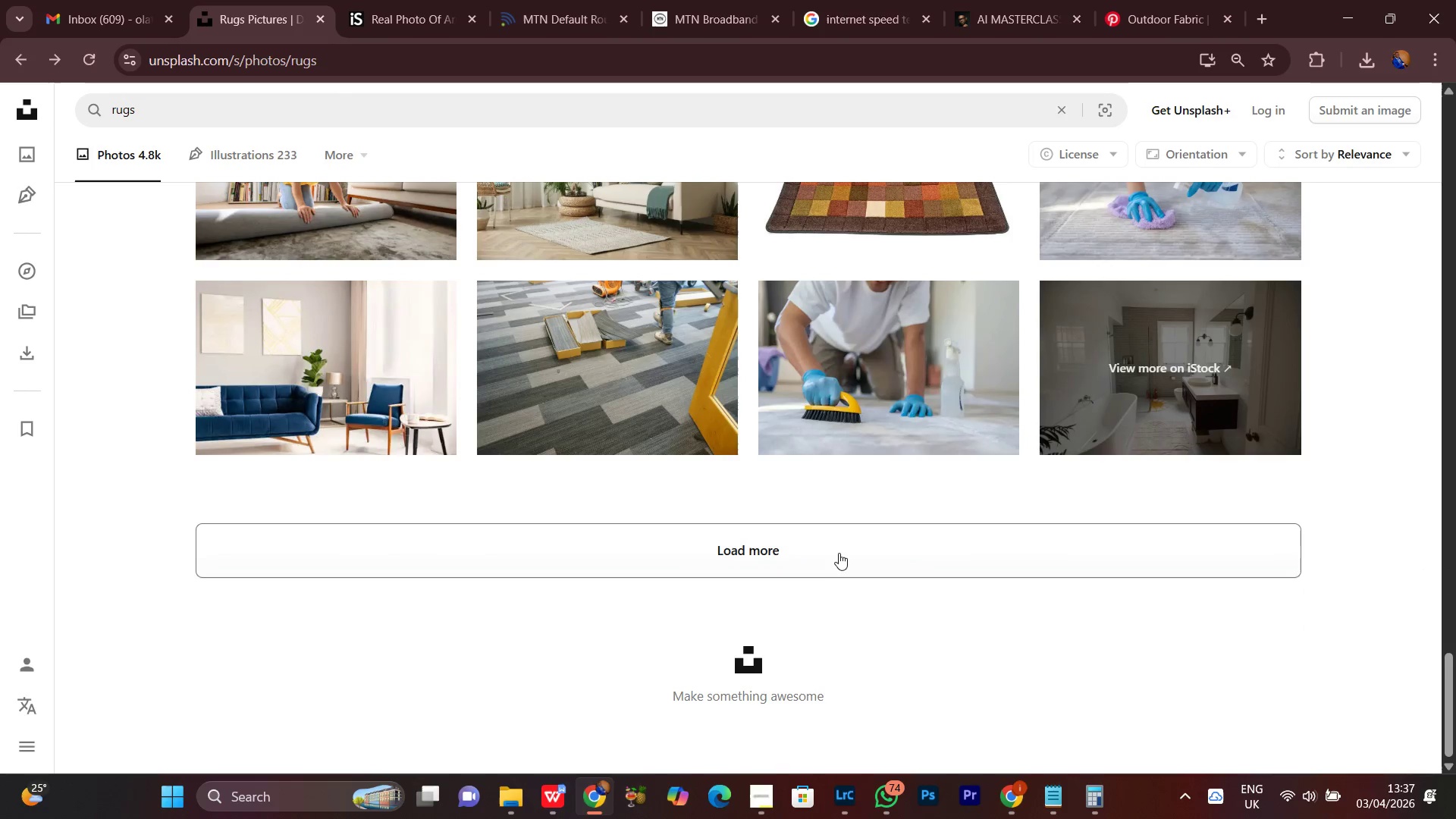 
left_click([836, 548])
 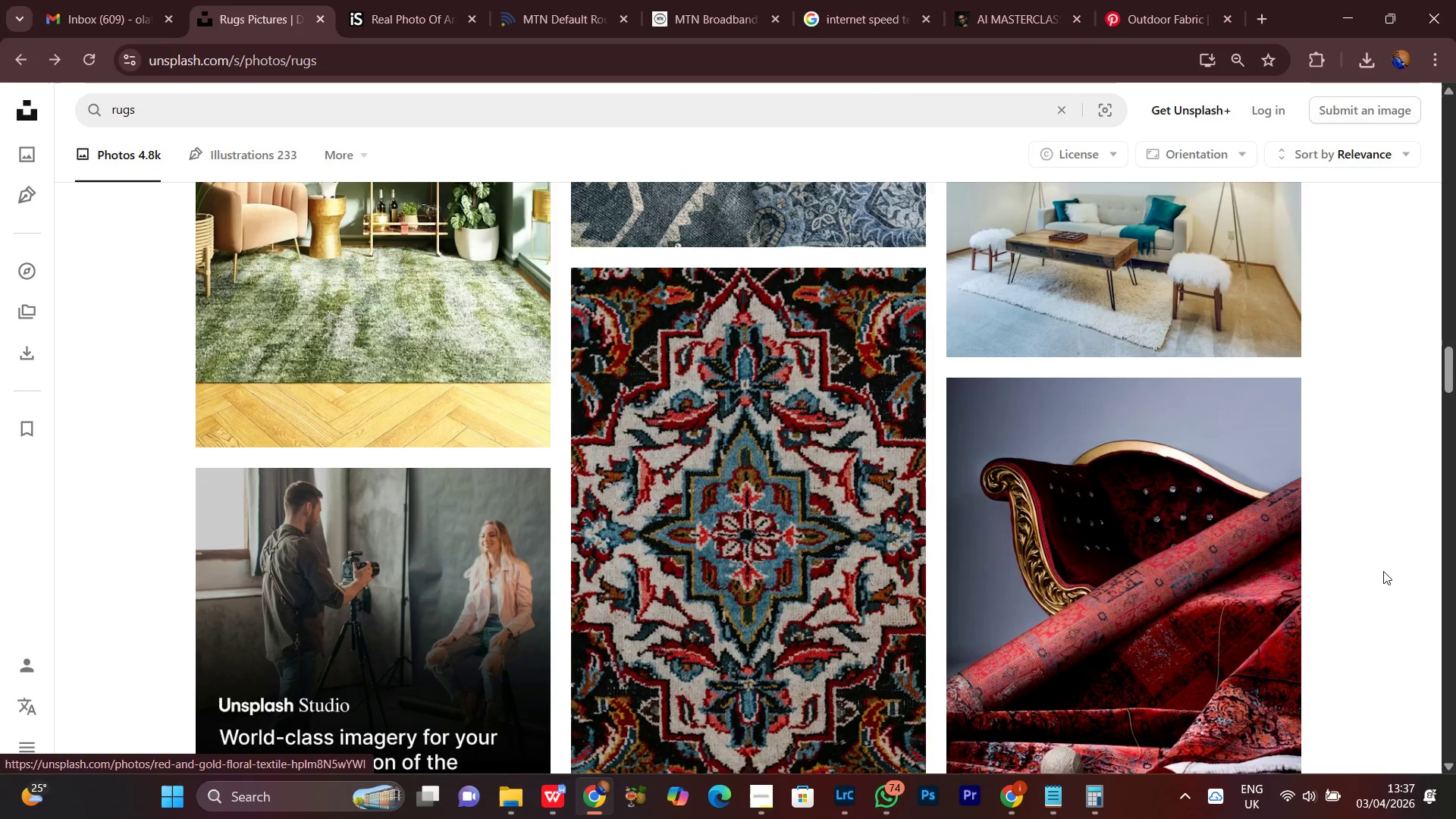 
scroll: coordinate [1355, 630], scroll_direction: down, amount: 9.0
 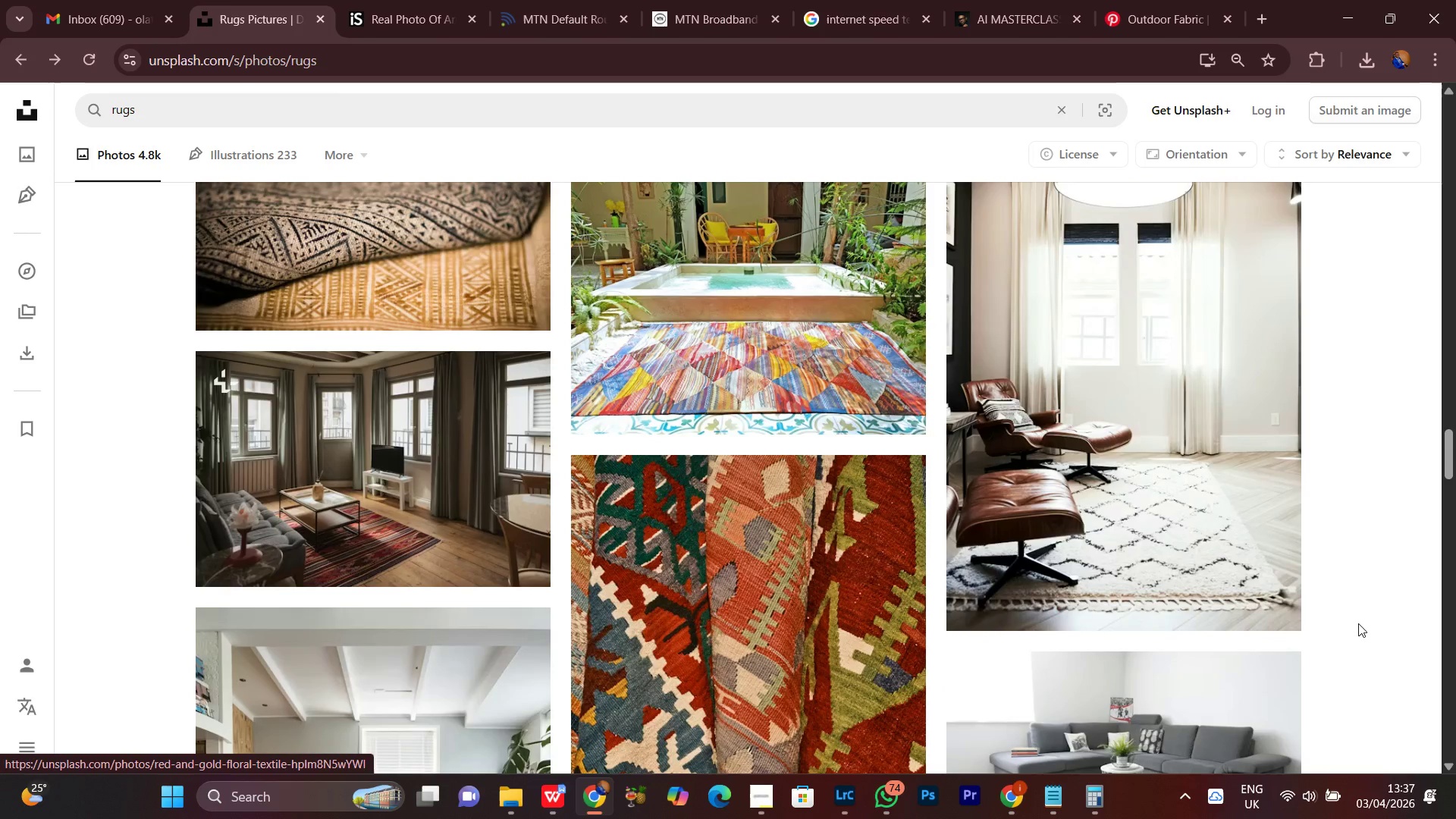 
scroll: coordinate [1358, 624], scroll_direction: down, amount: 4.0
 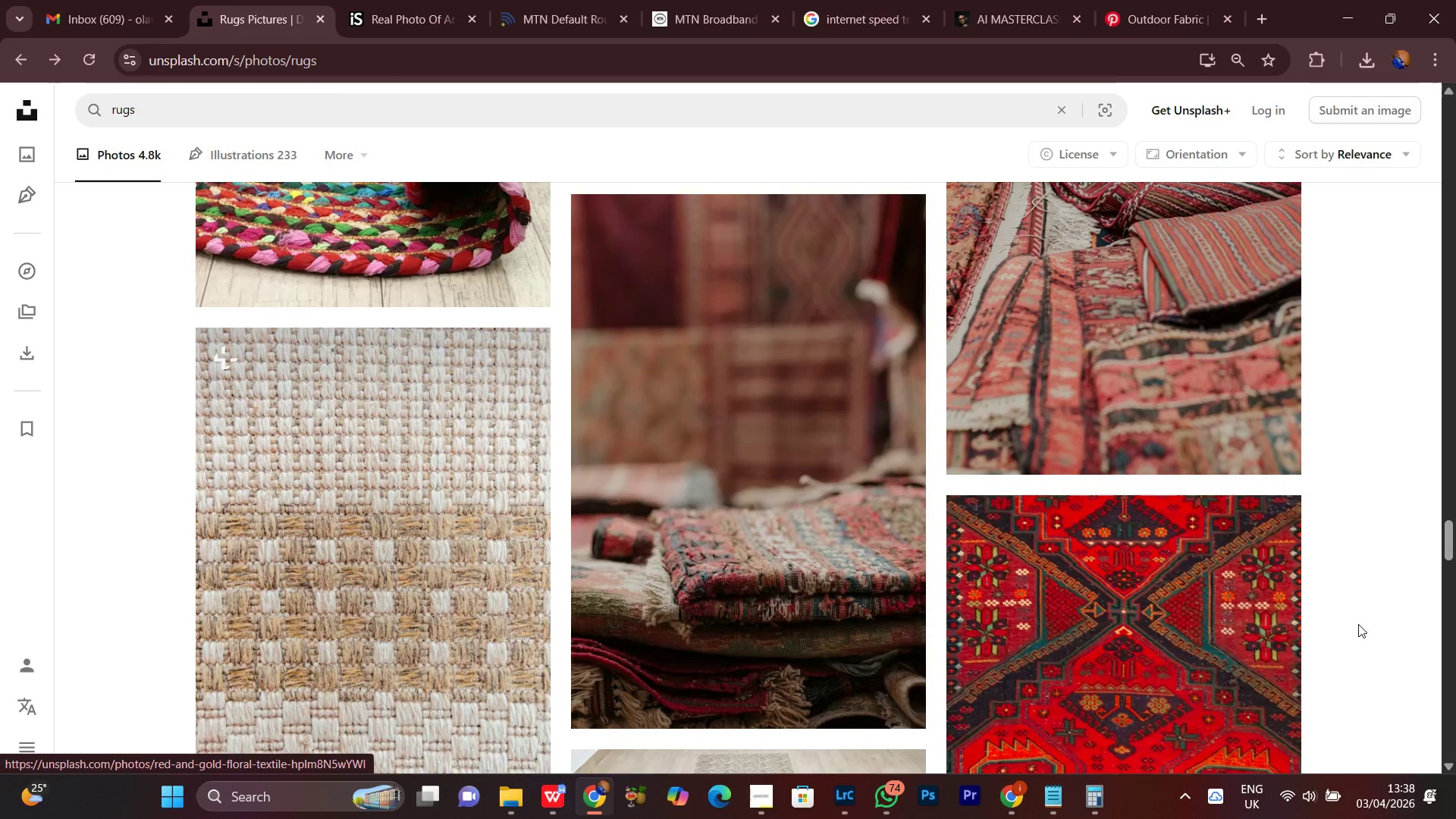 
scroll: coordinate [1358, 624], scroll_direction: none, amount: 0.0
 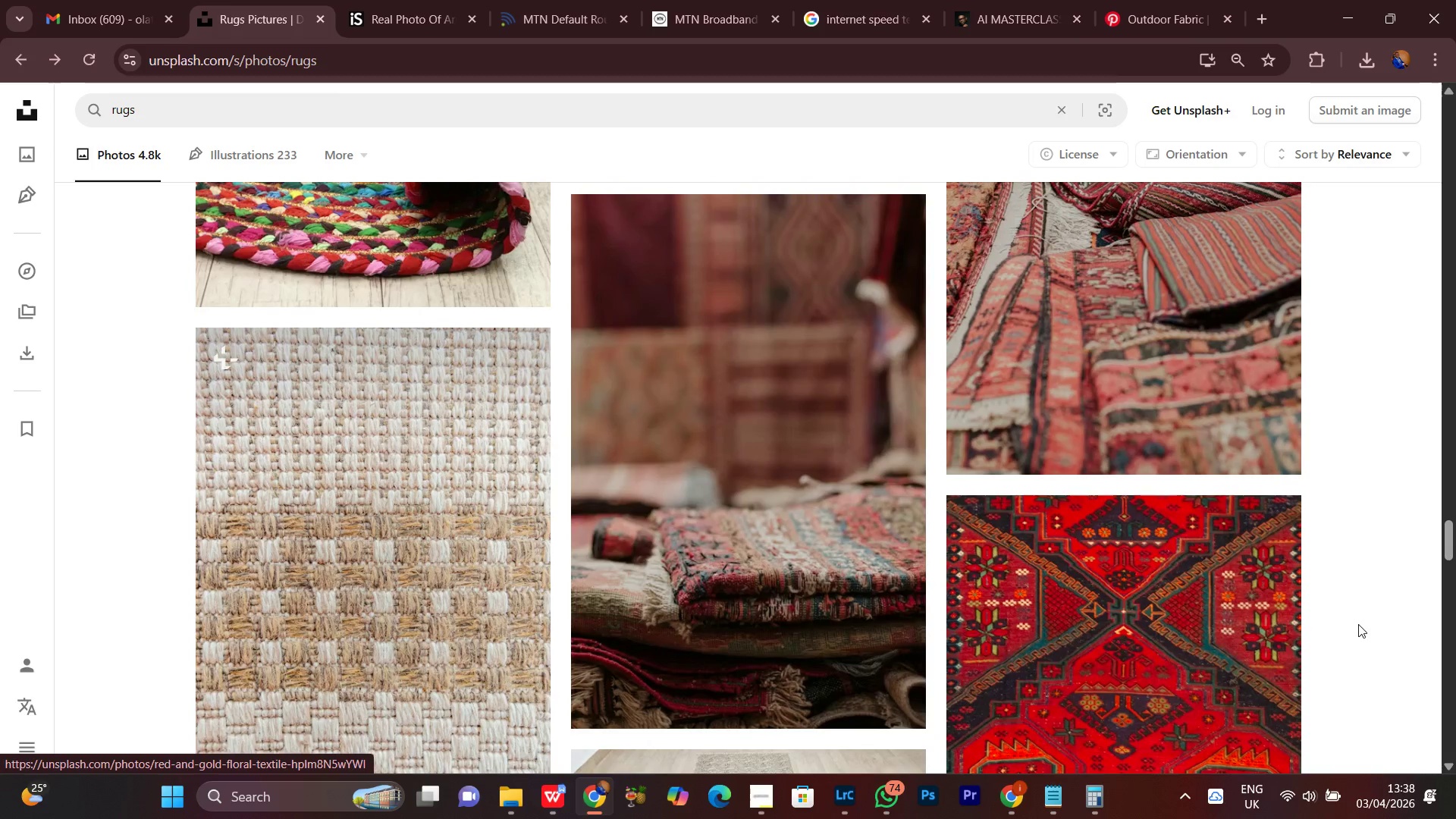 
scroll: coordinate [1355, 629], scroll_direction: down, amount: 7.0
 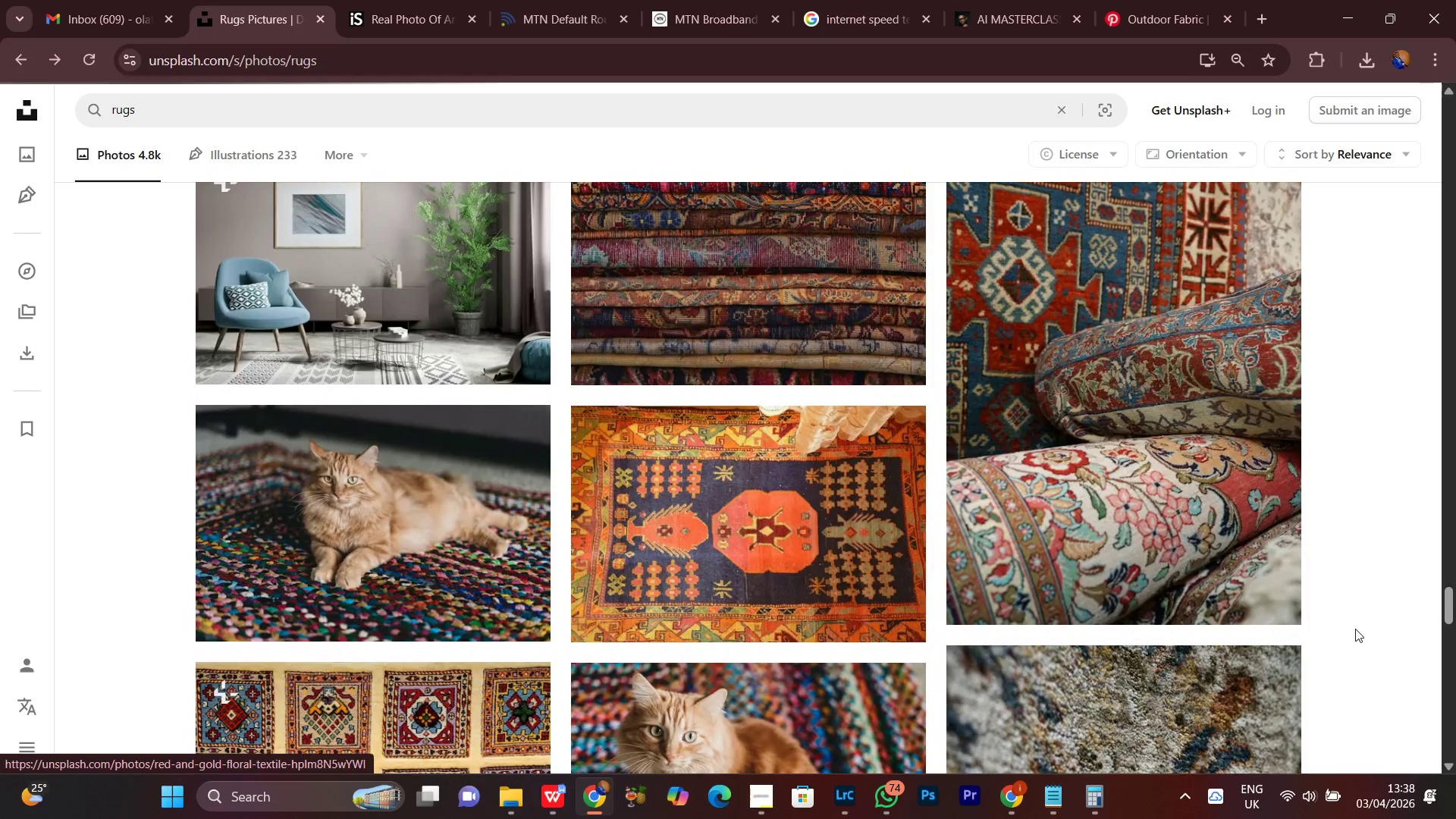 
scroll: coordinate [1355, 629], scroll_direction: down, amount: 1.0
 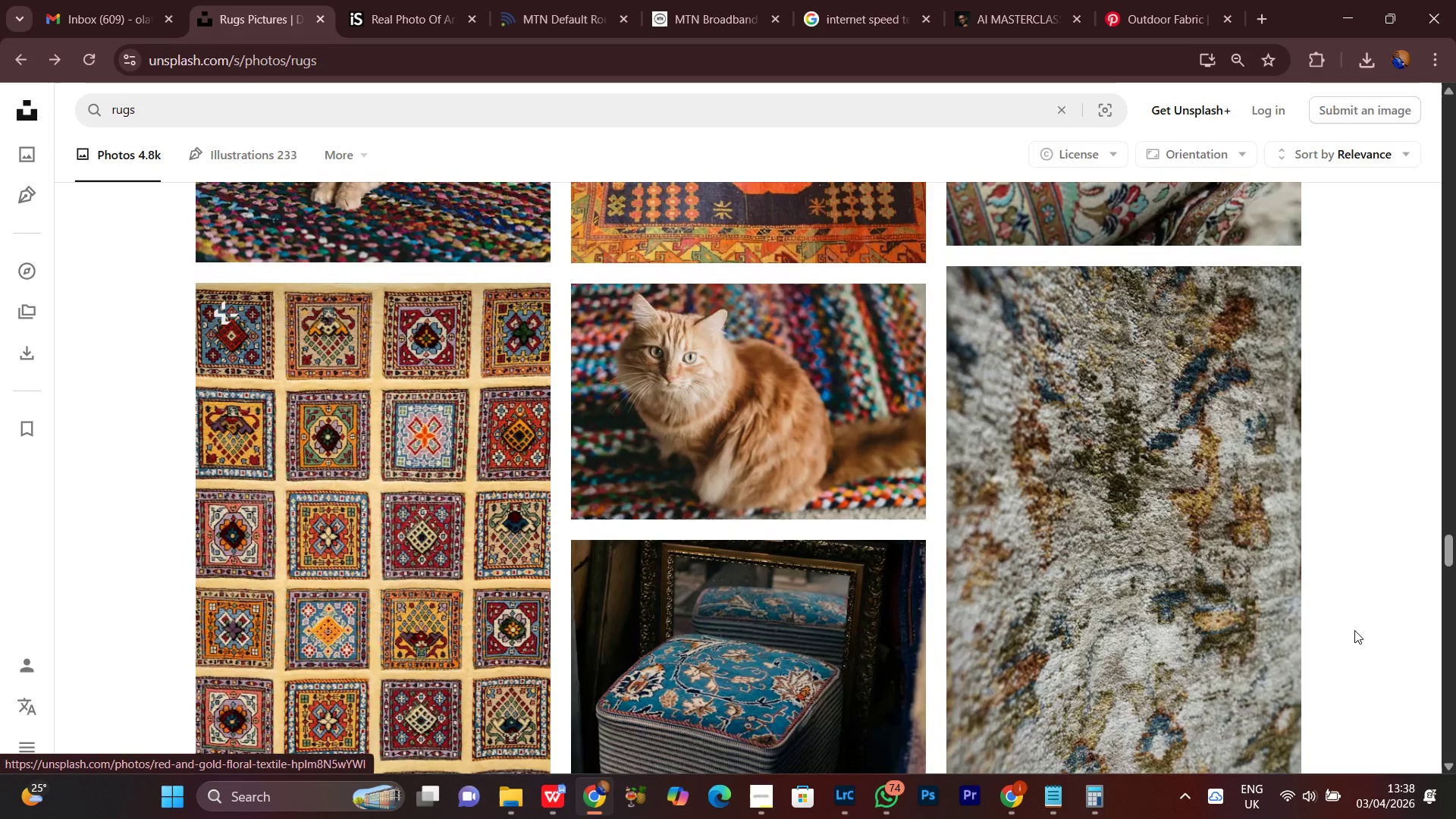 
wait(5.34)
 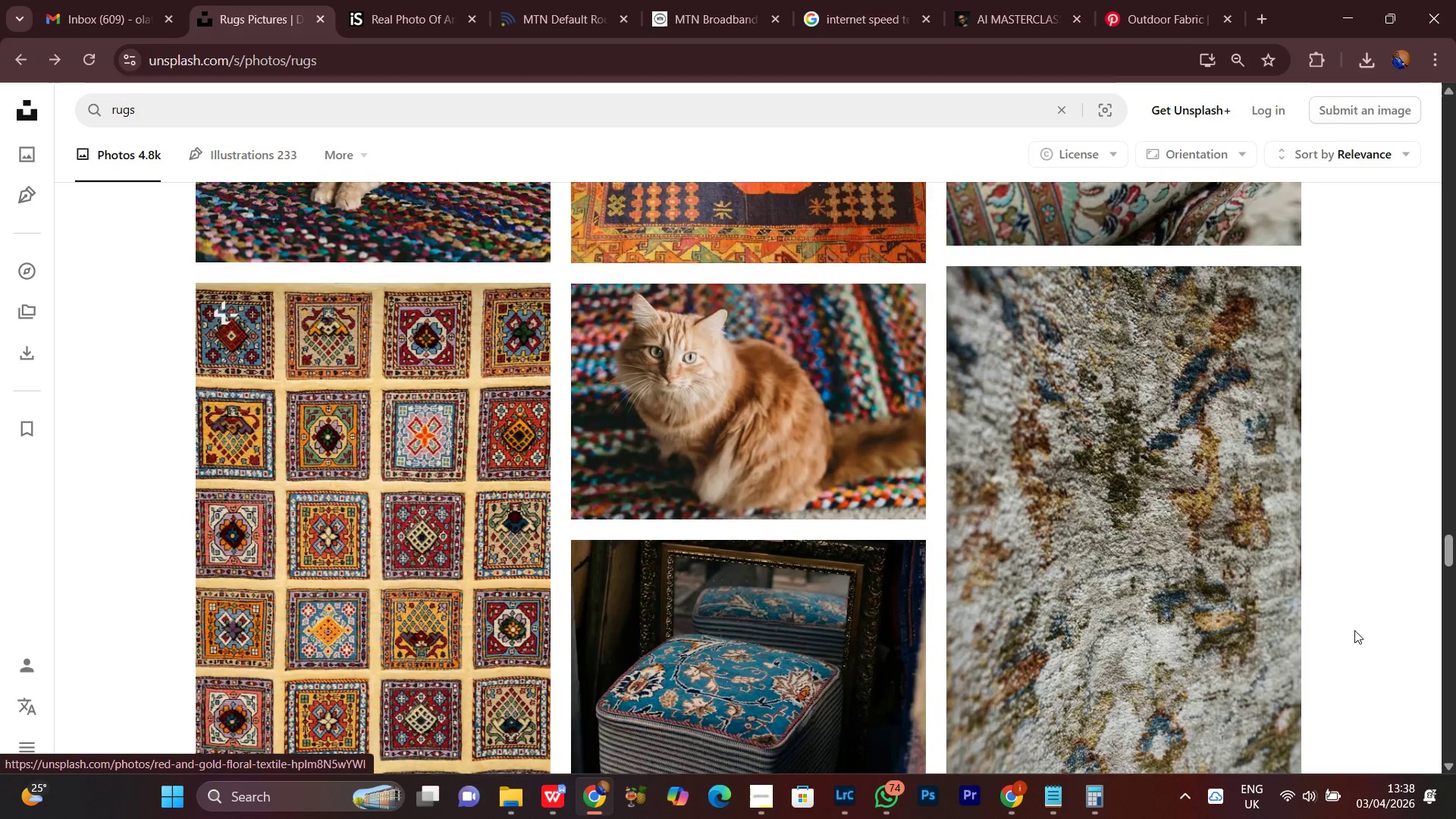 
scroll: coordinate [1346, 661], scroll_direction: down, amount: 10.0
 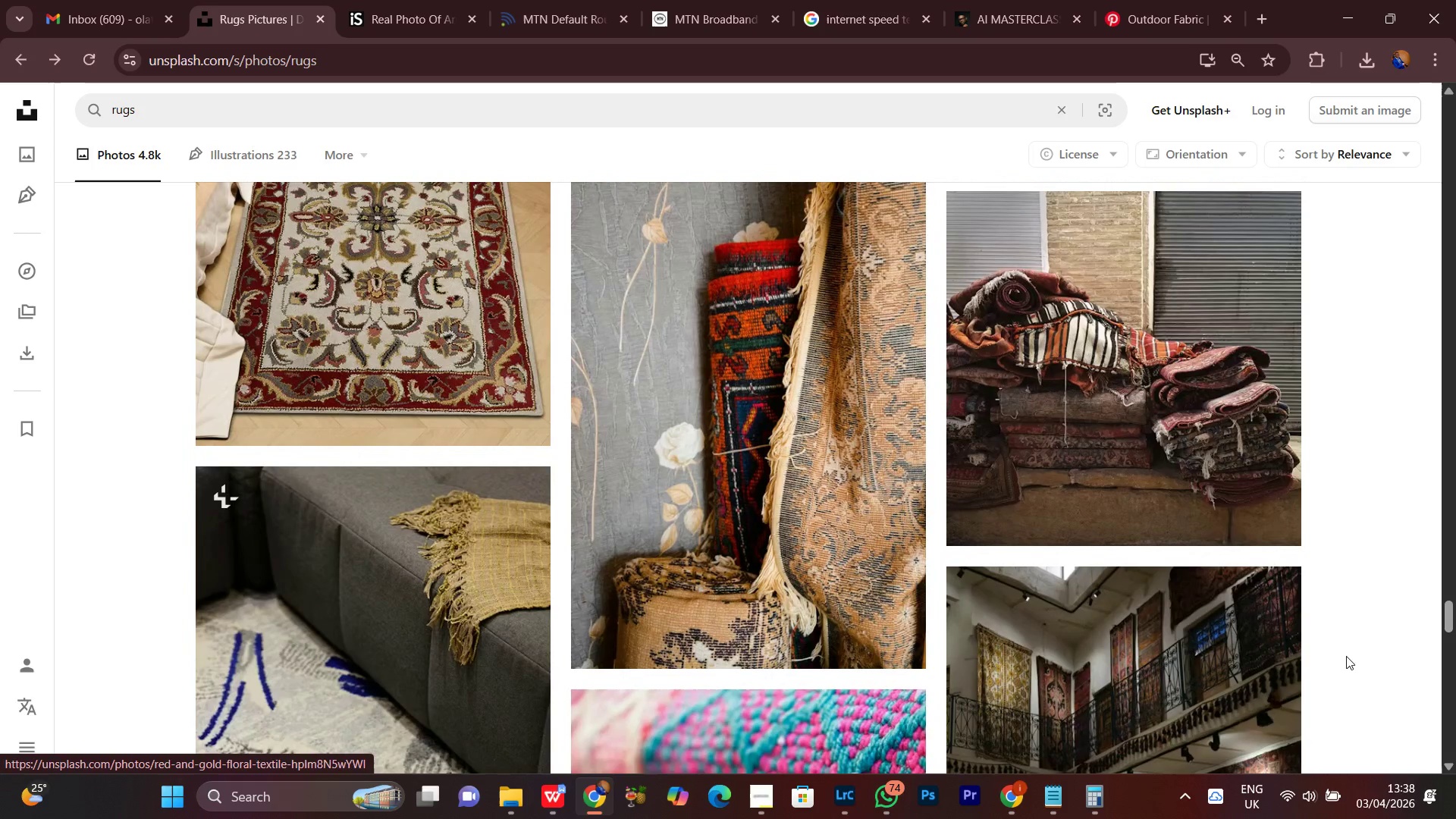 
scroll: coordinate [1347, 656], scroll_direction: down, amount: 7.0
 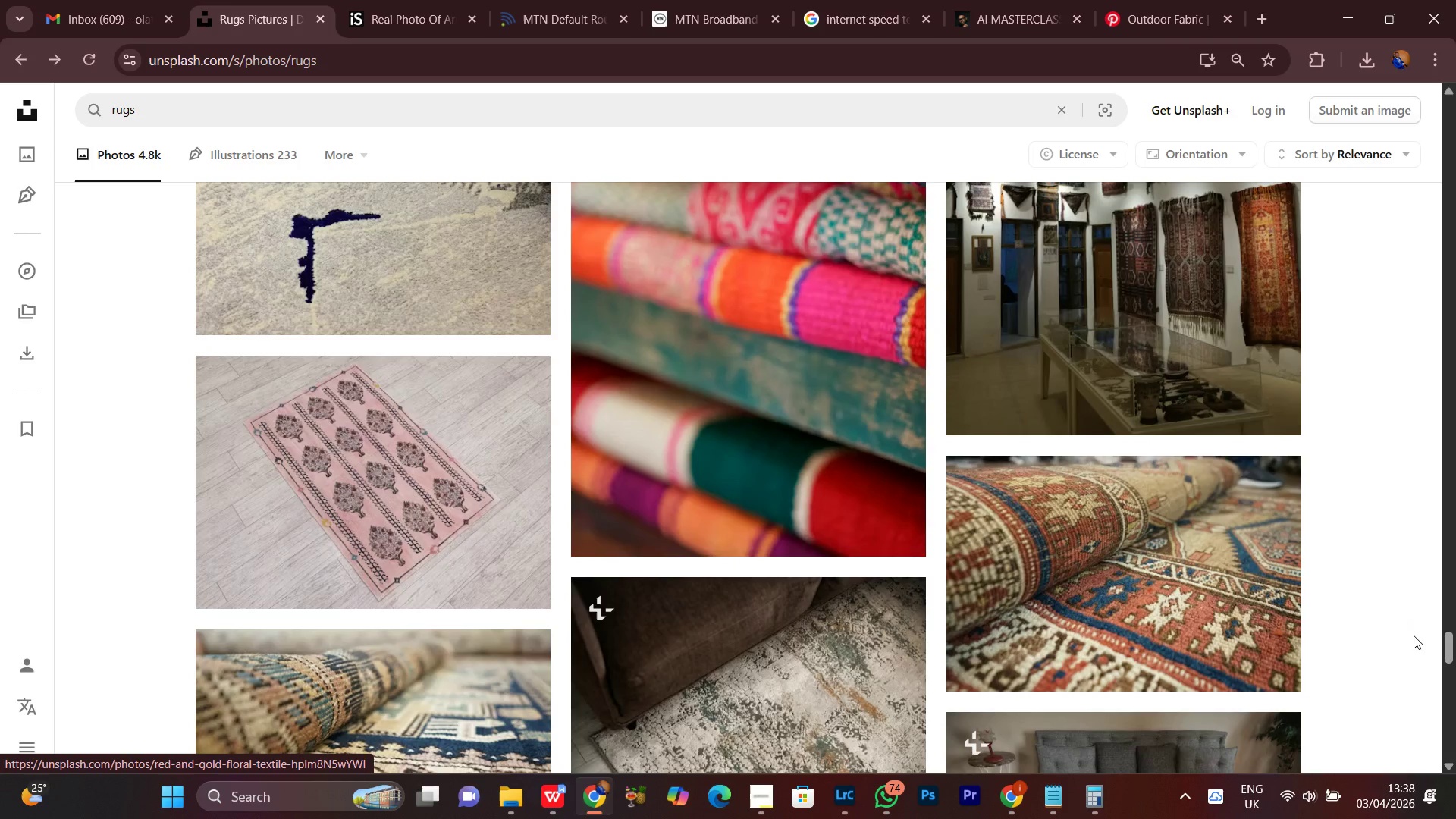 
scroll: coordinate [1414, 635], scroll_direction: up, amount: 1.0
 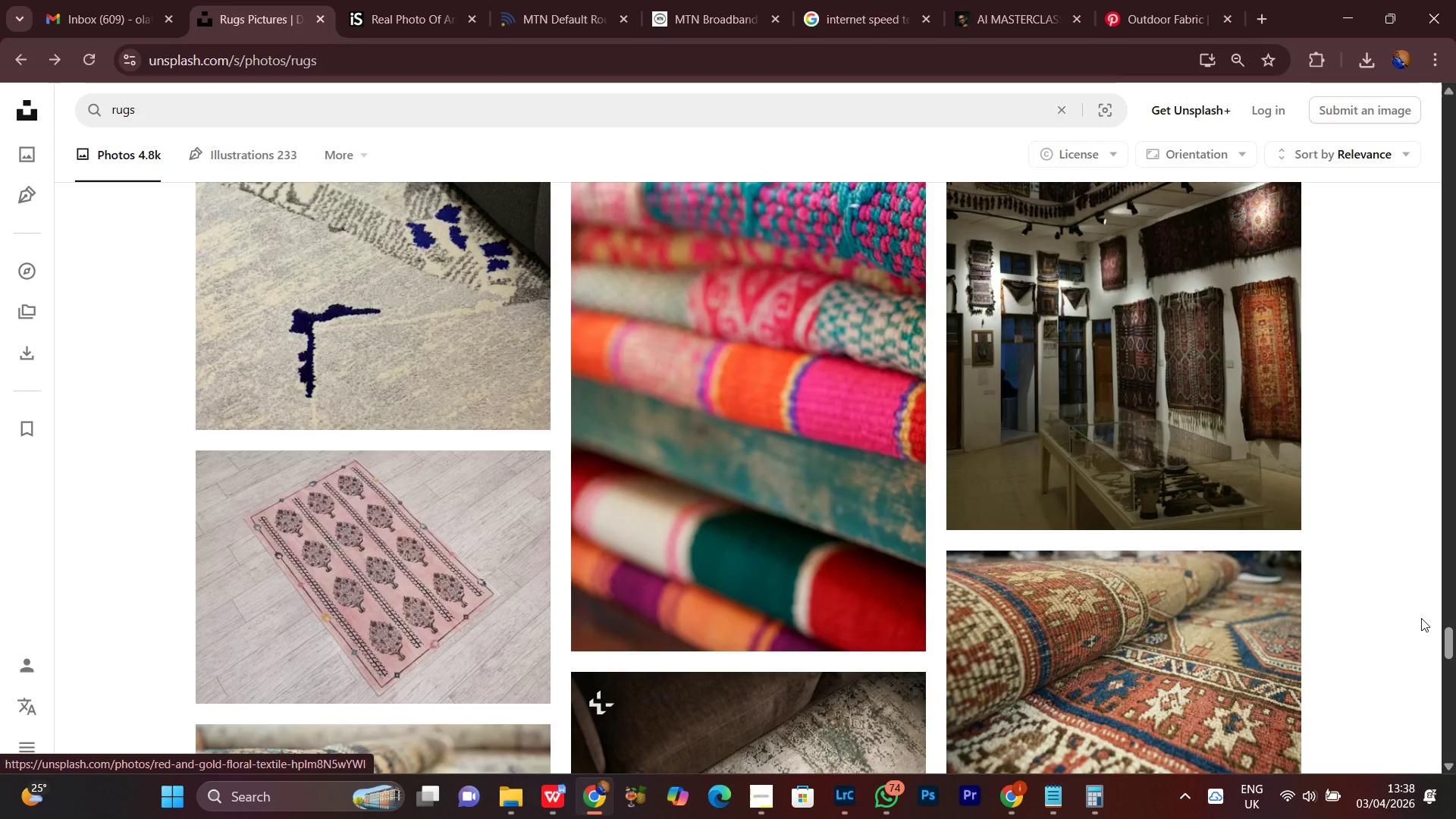 
scroll: coordinate [1425, 613], scroll_direction: down, amount: 7.0
 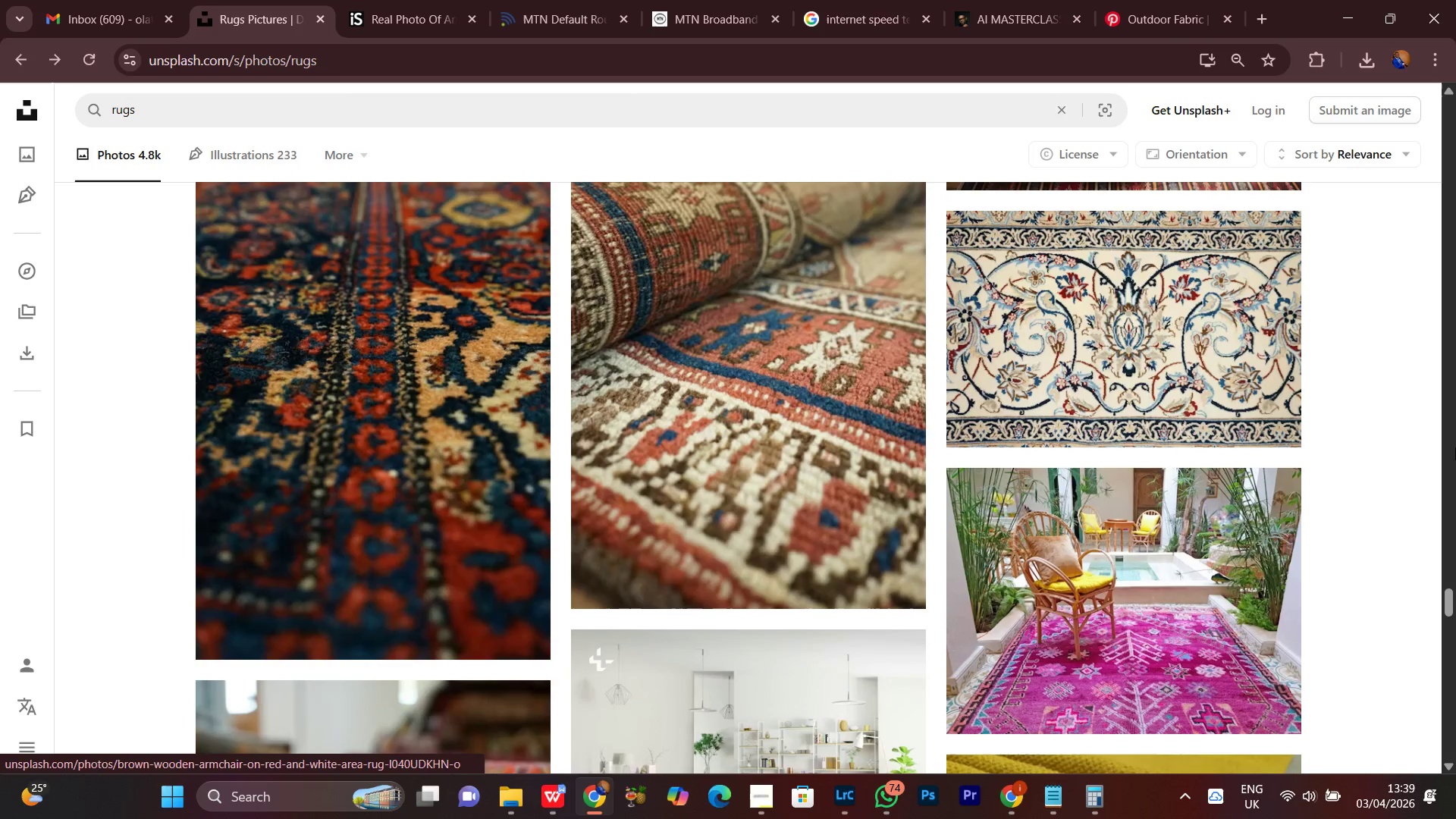 
scroll: coordinate [1453, 501], scroll_direction: up, amount: 2.0
 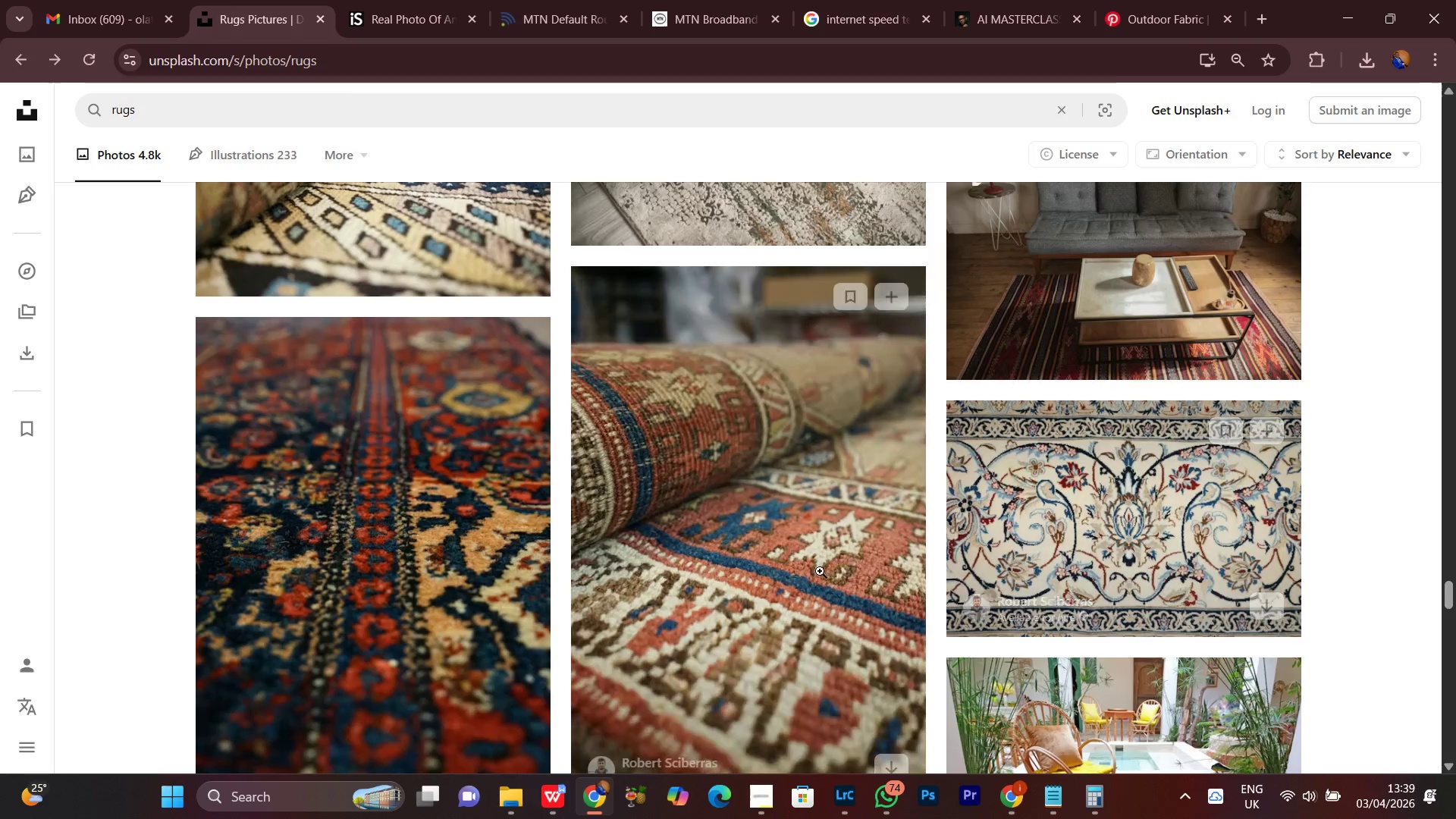 
scroll: coordinate [803, 576], scroll_direction: down, amount: 1.0
 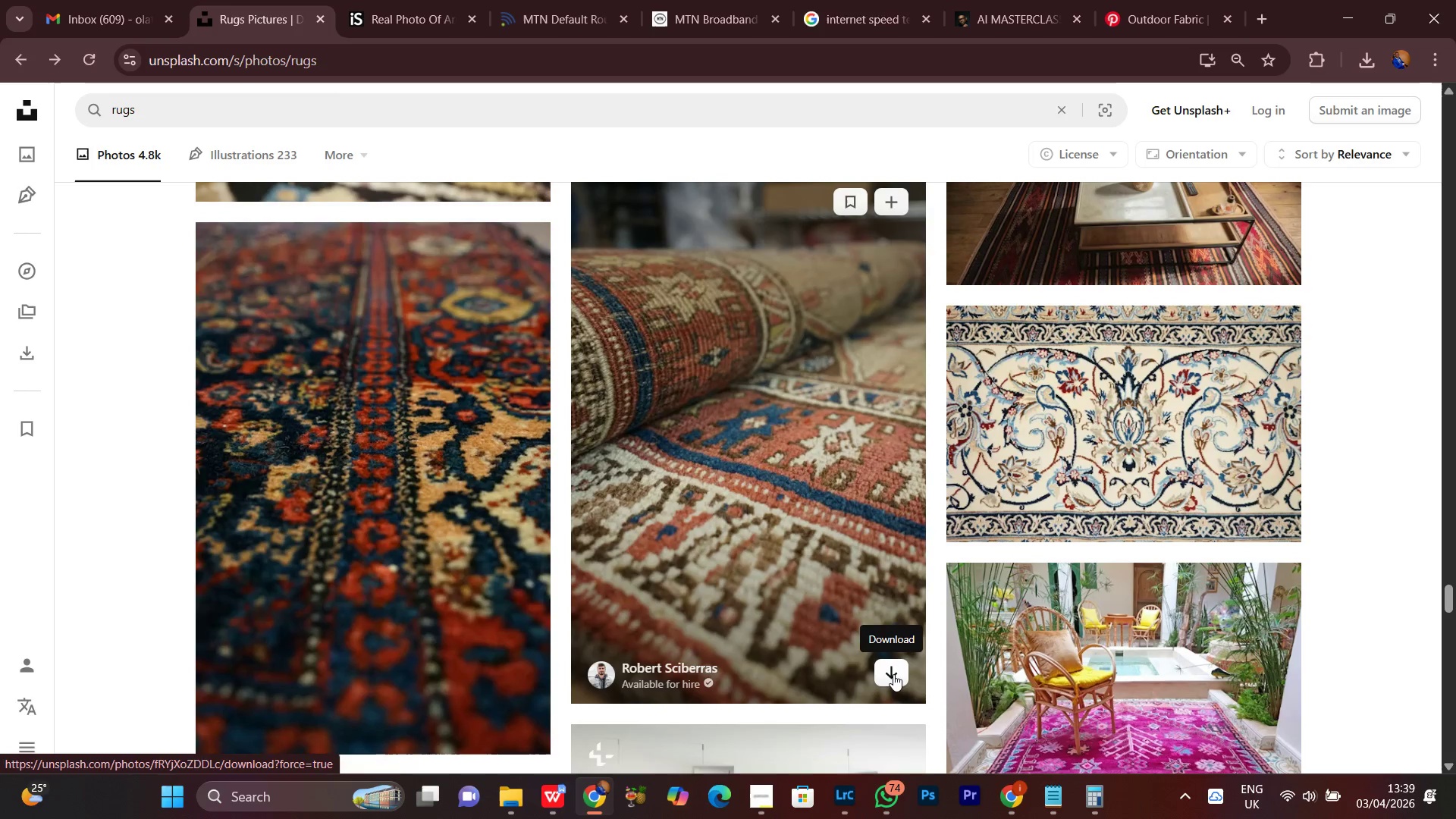 
left_click([893, 673])
 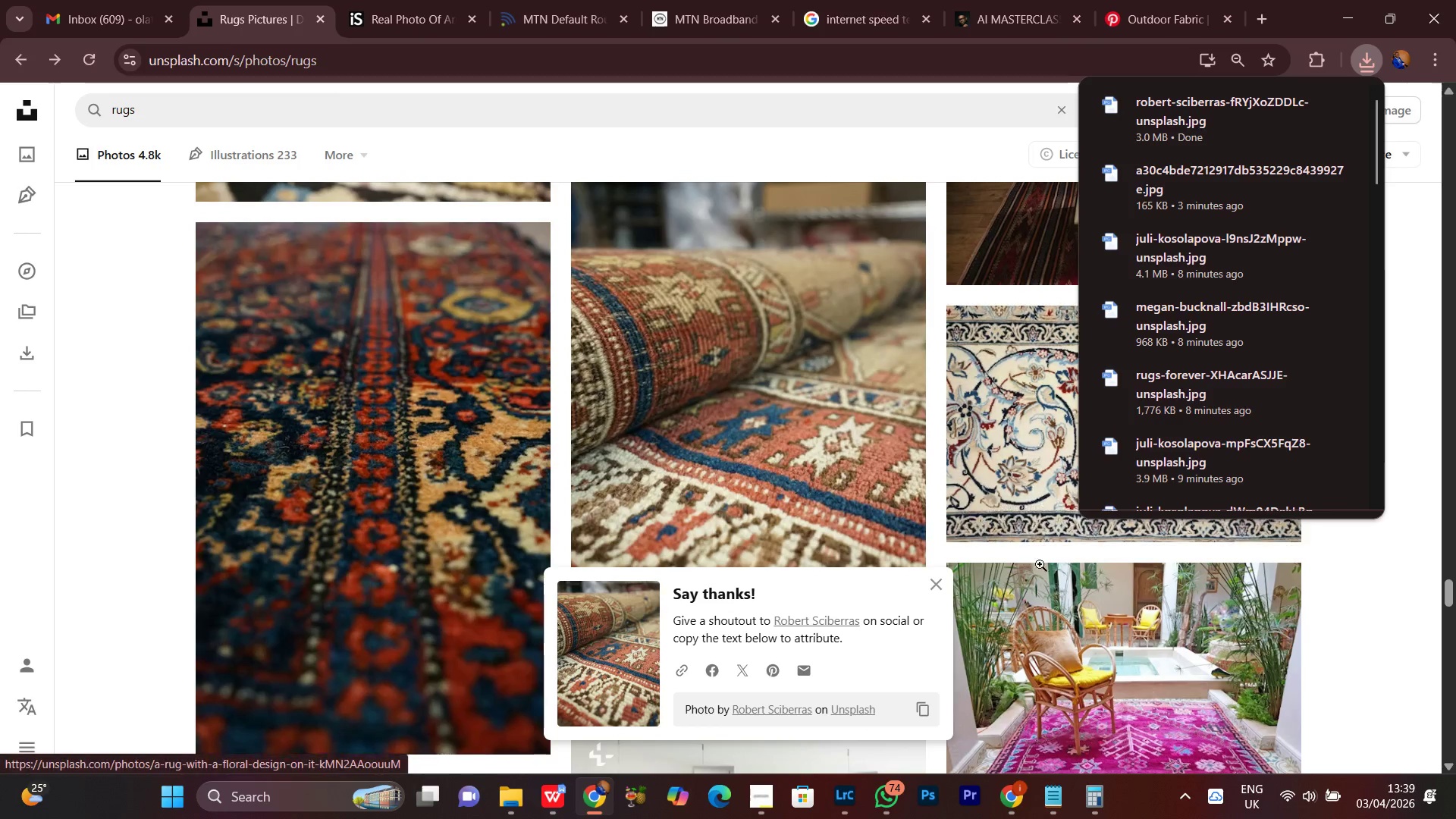 
left_click([941, 582])
 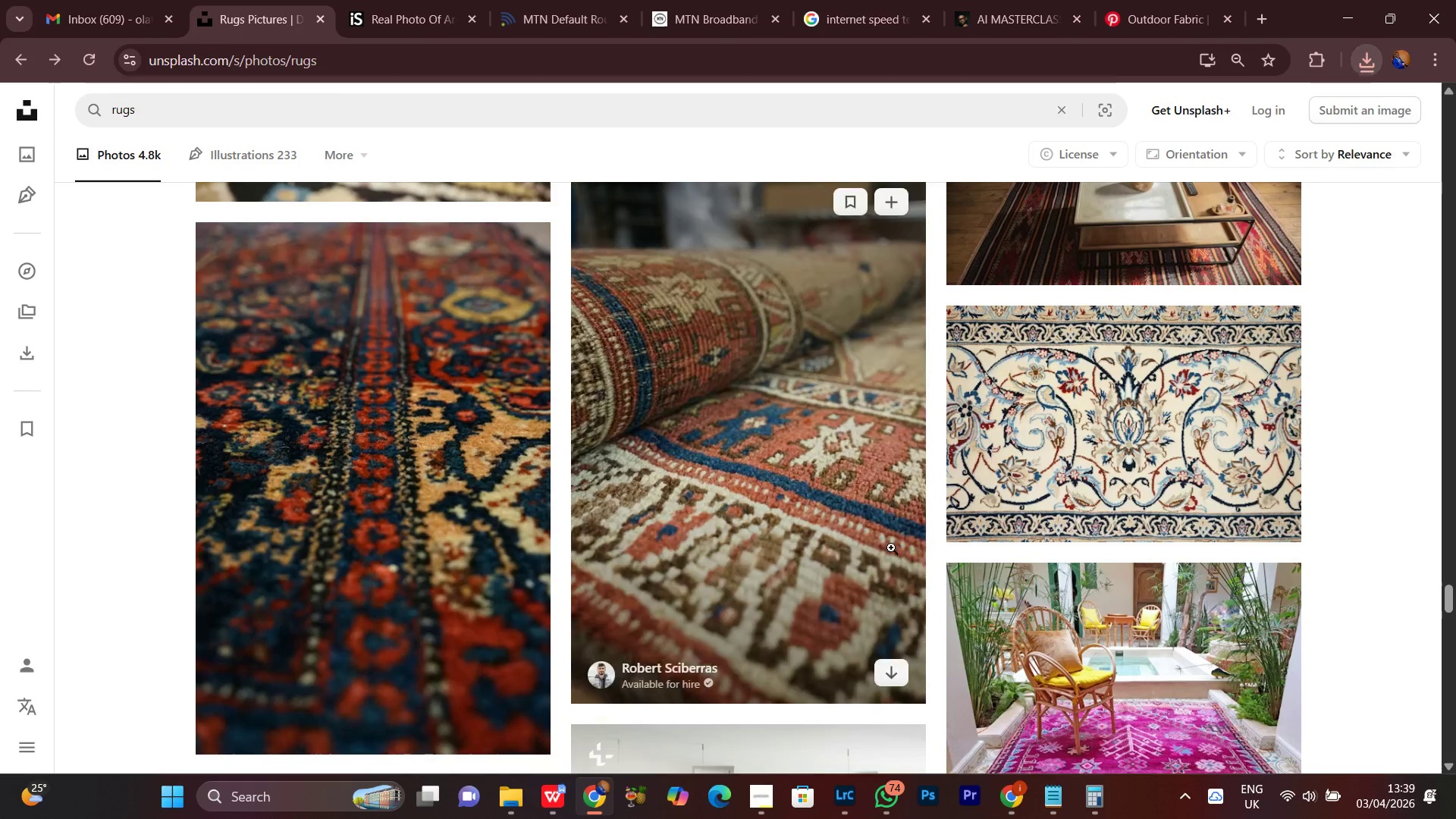 
scroll: coordinate [1454, 557], scroll_direction: down, amount: 16.0
 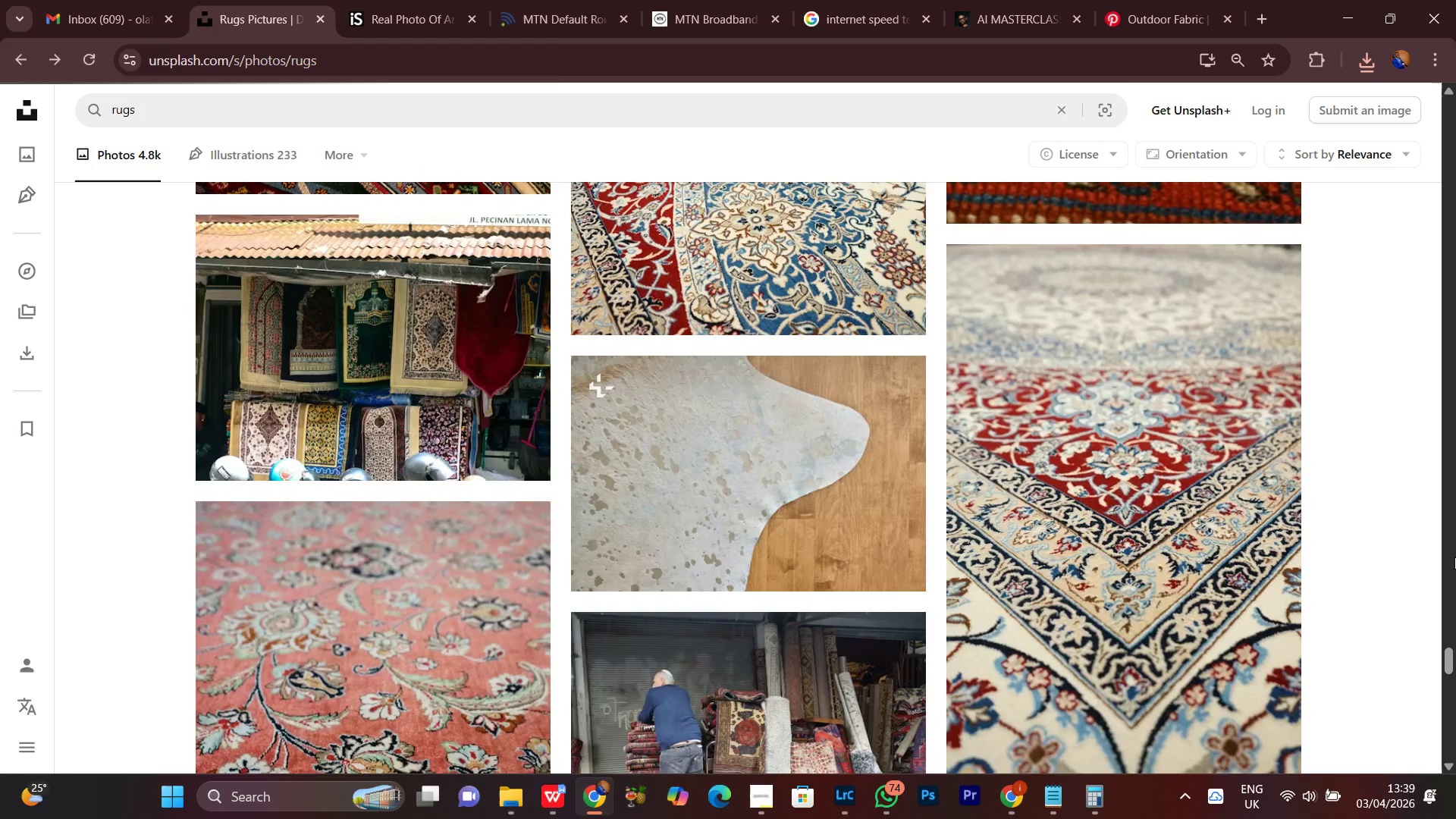 
scroll: coordinate [1454, 557], scroll_direction: up, amount: 1.0
 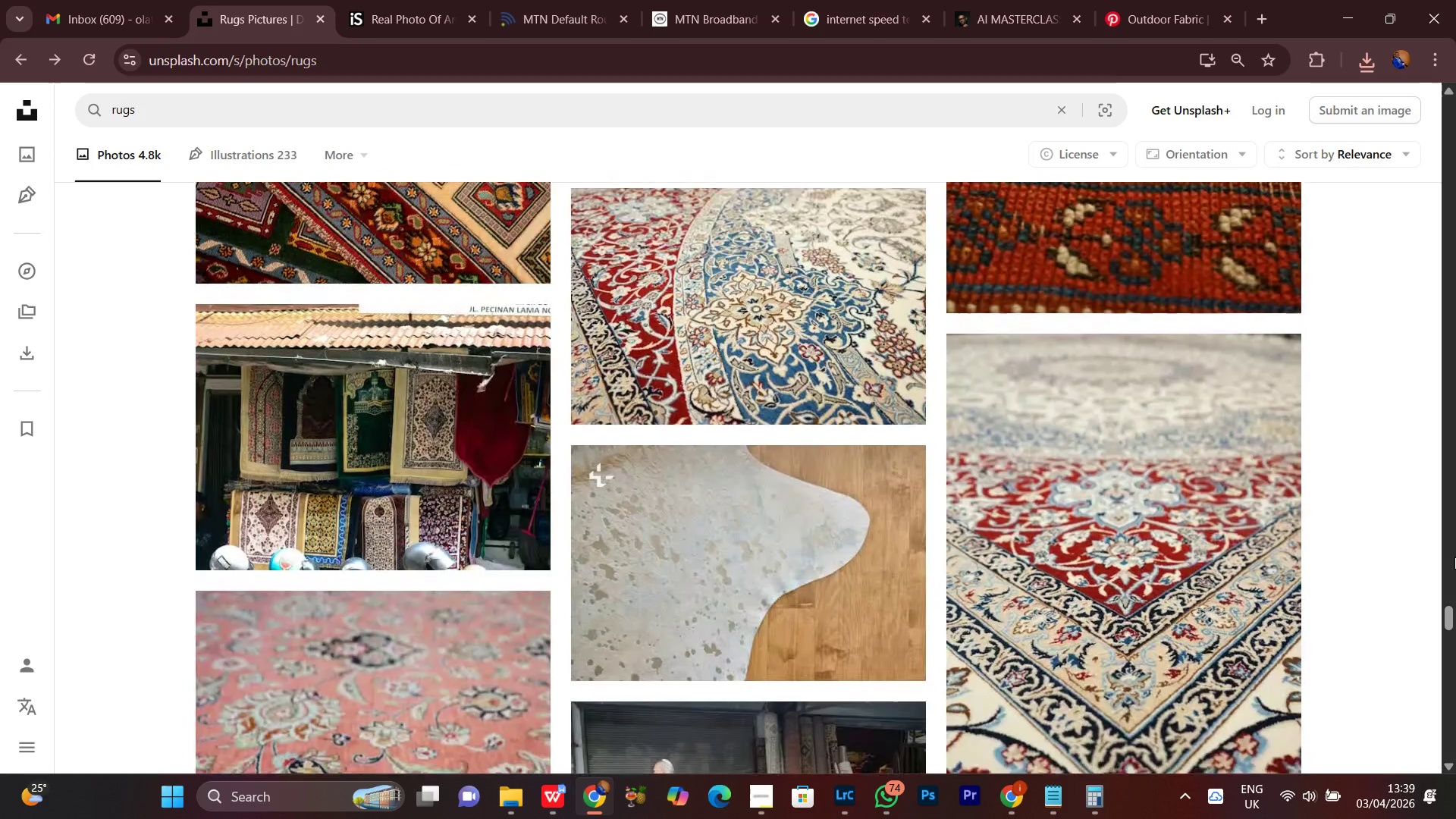 
scroll: coordinate [1452, 557], scroll_direction: down, amount: 15.0
 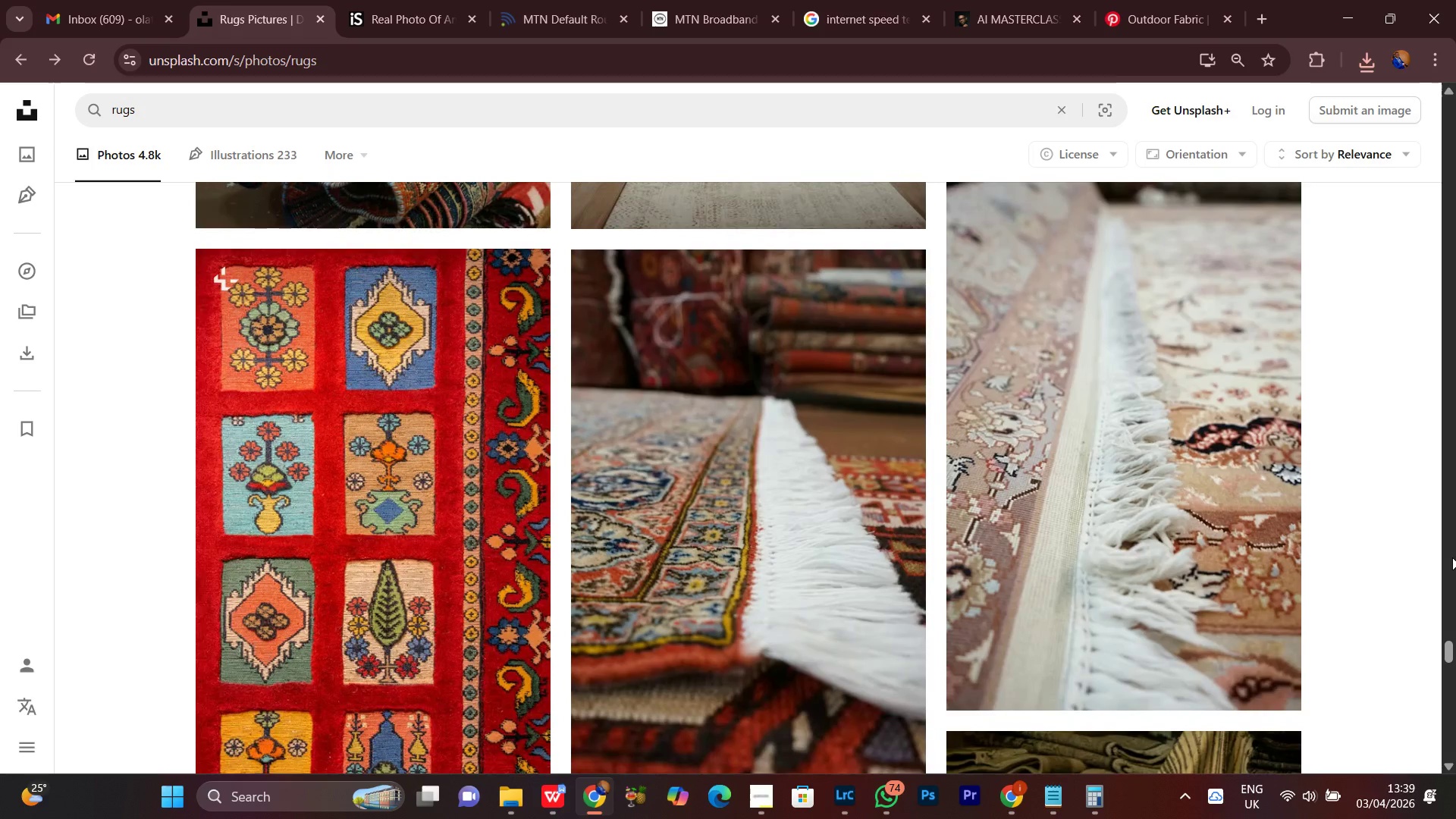 
scroll: coordinate [1452, 557], scroll_direction: down, amount: 10.0
 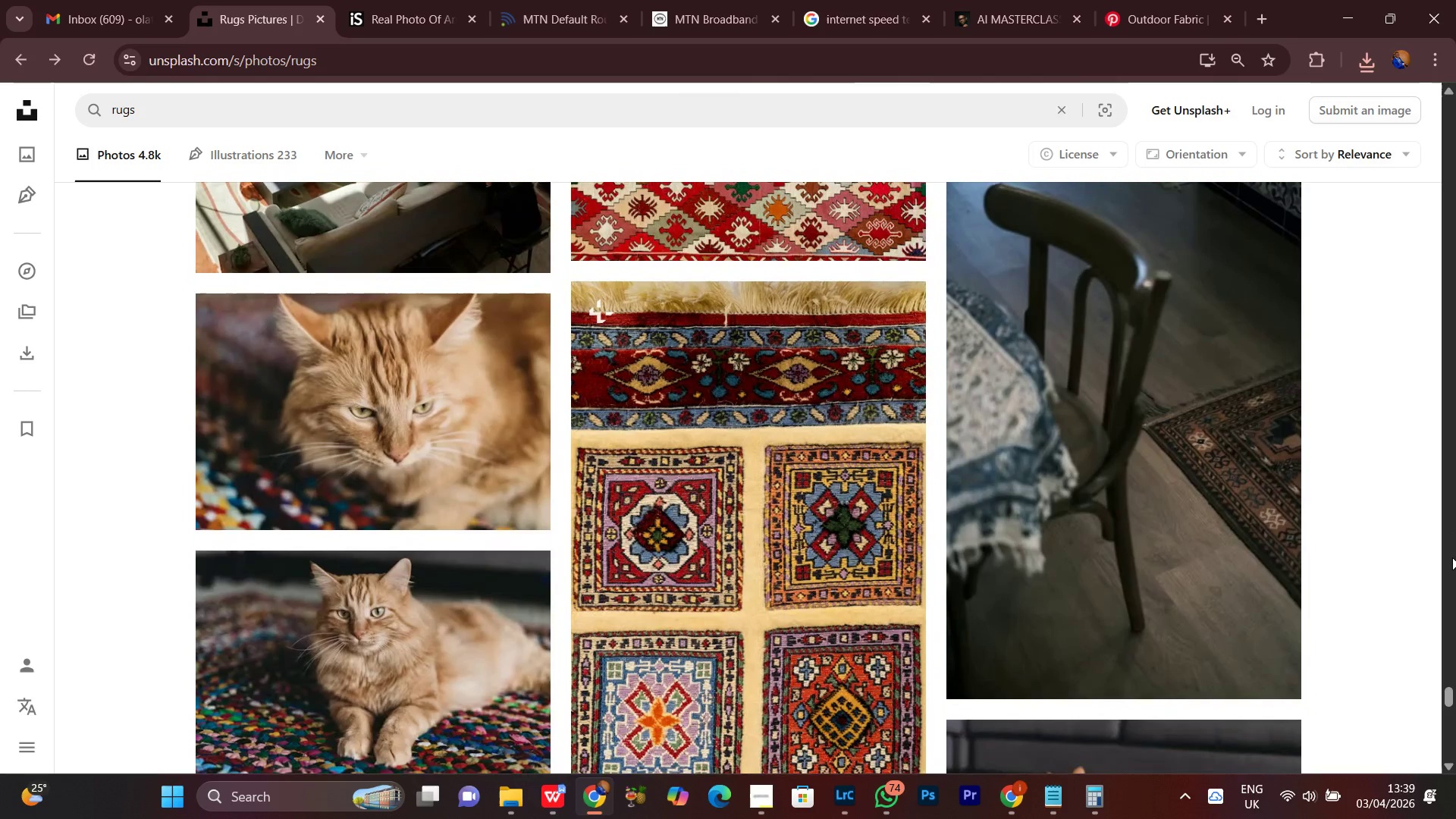 
scroll: coordinate [1451, 572], scroll_direction: down, amount: 3.0
 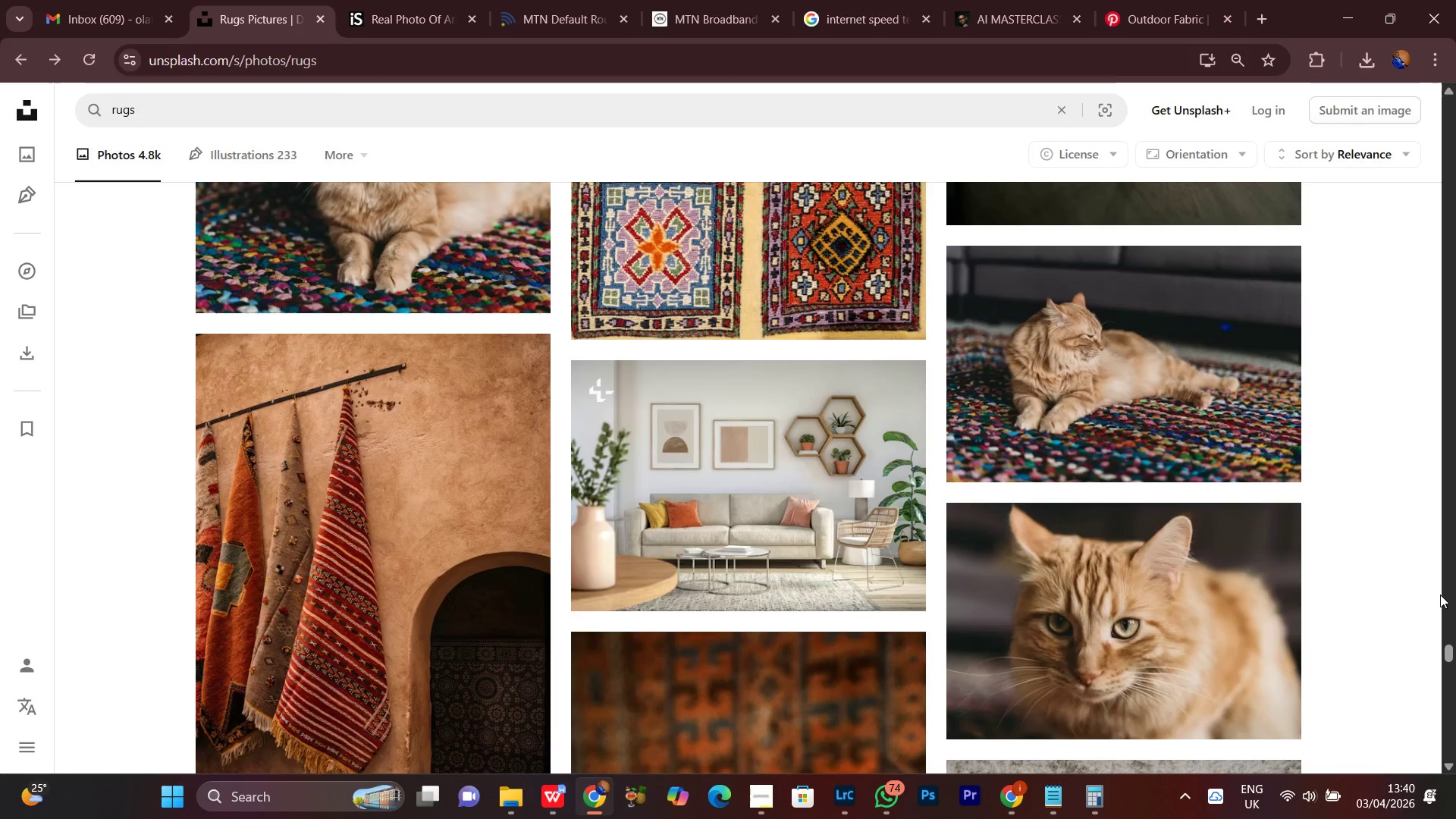 
wait(11.26)
 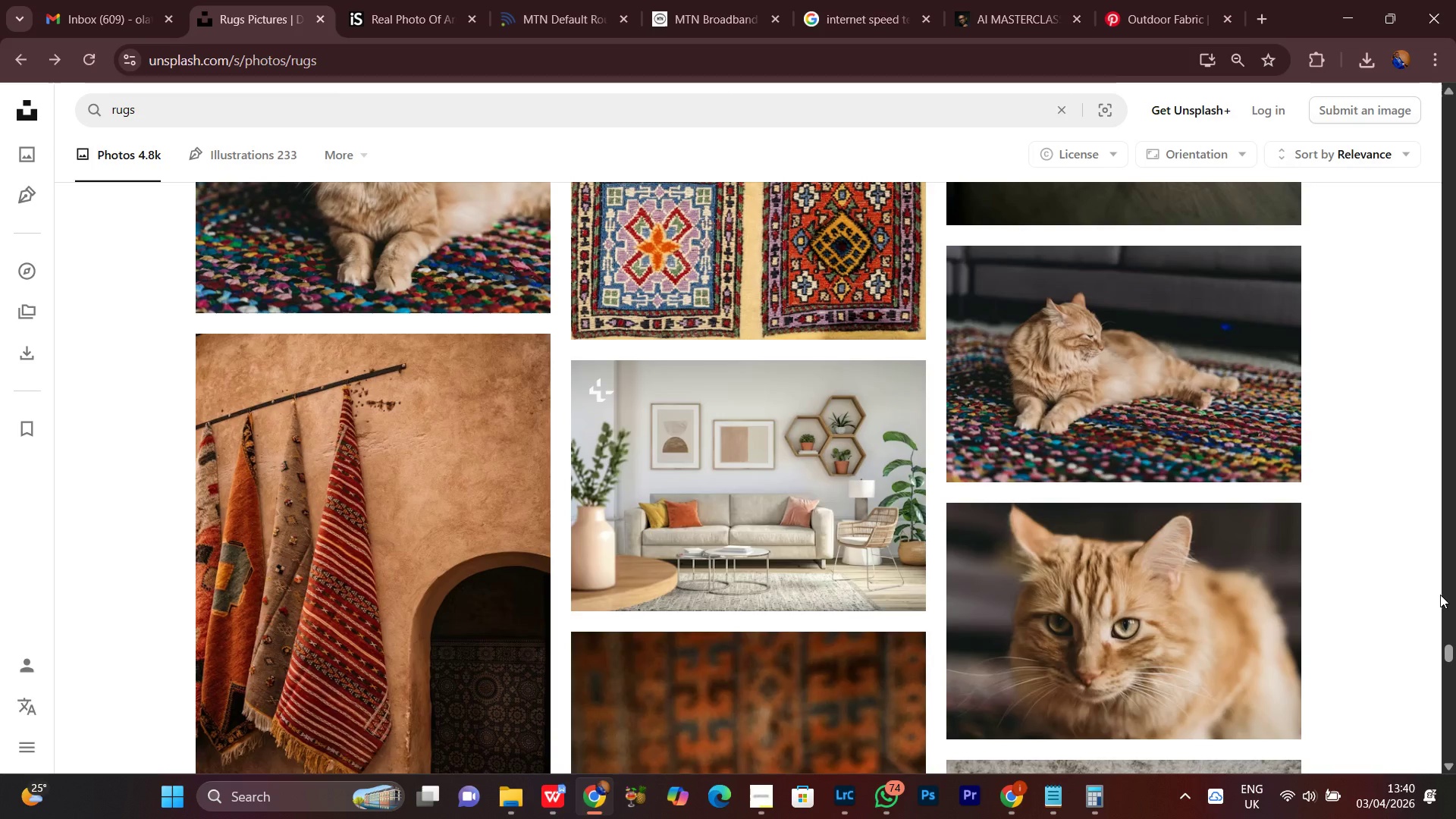 
scroll: coordinate [1399, 510], scroll_direction: down, amount: 16.0
 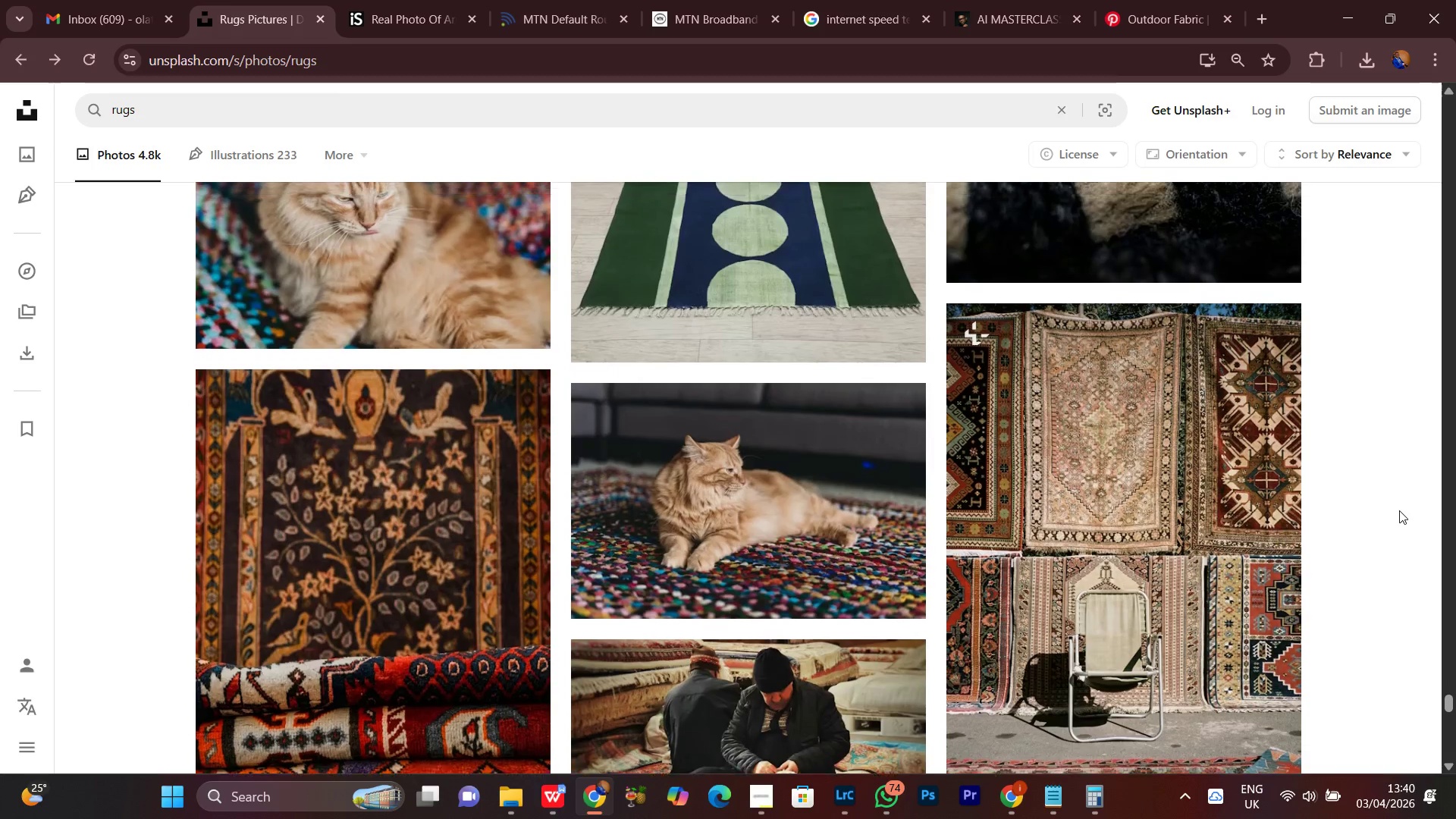 
scroll: coordinate [1399, 510], scroll_direction: none, amount: 0.0
 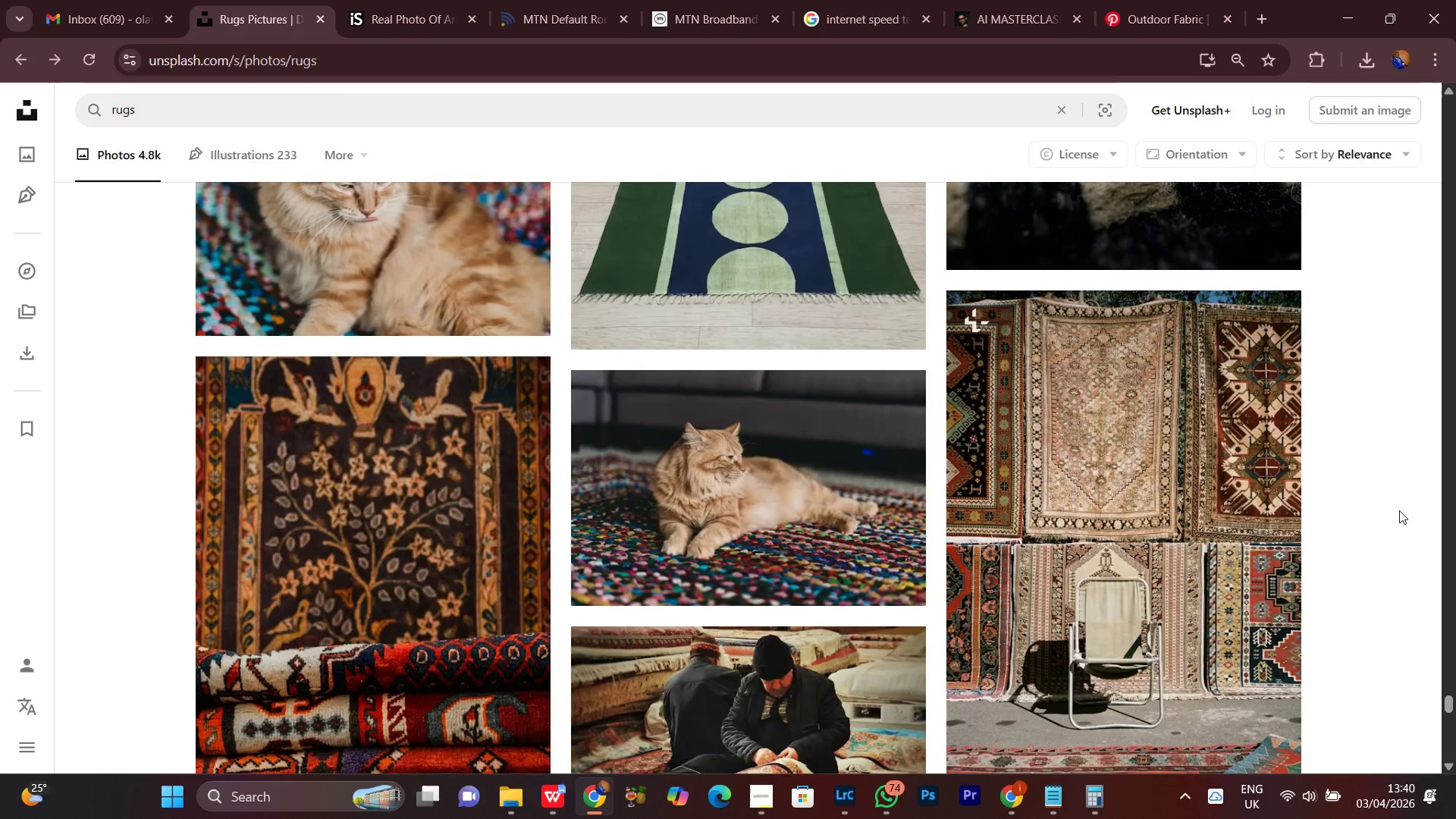 
scroll: coordinate [1399, 510], scroll_direction: down, amount: 2.0
 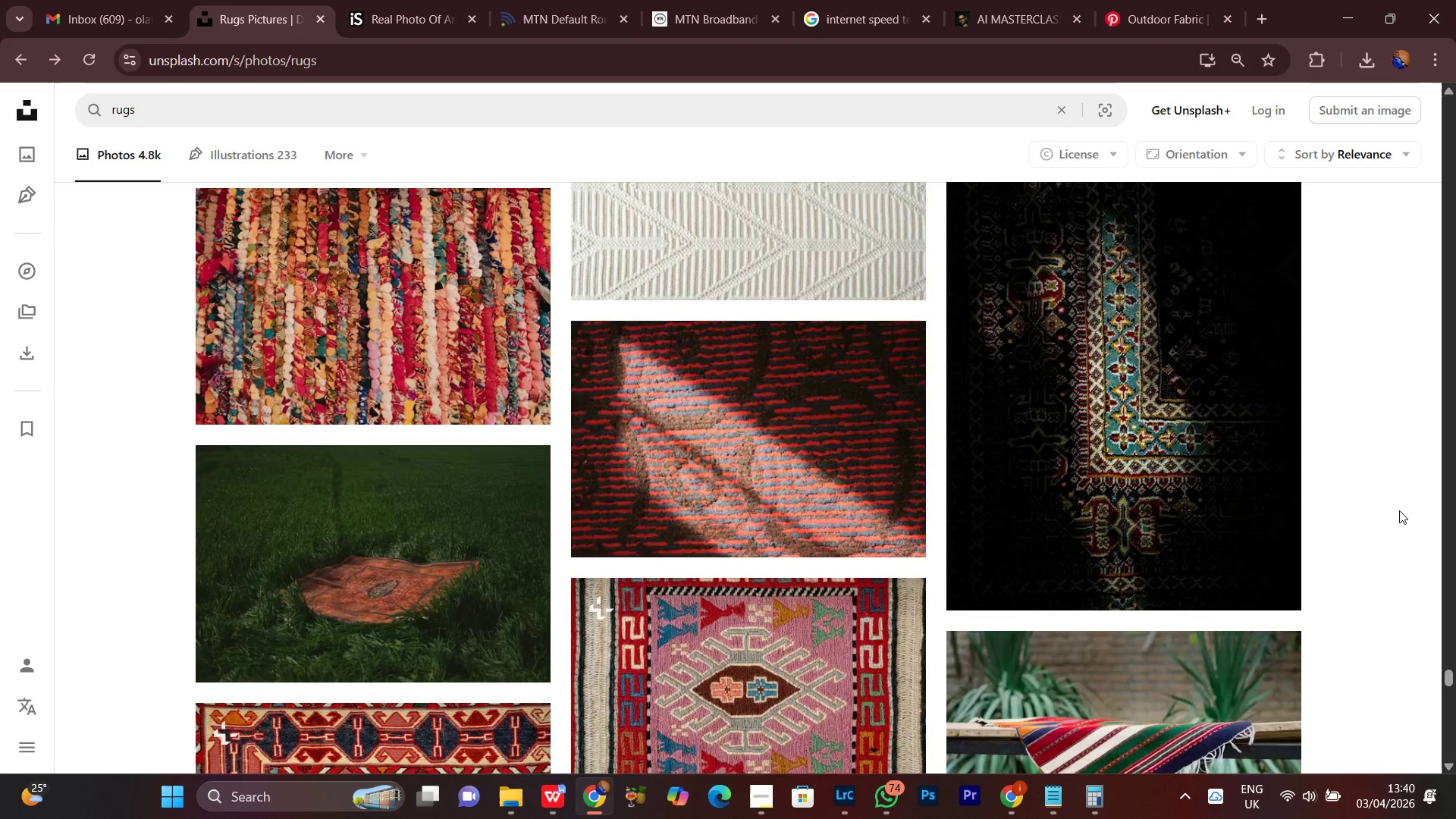 
scroll: coordinate [1399, 510], scroll_direction: up, amount: 1.0
 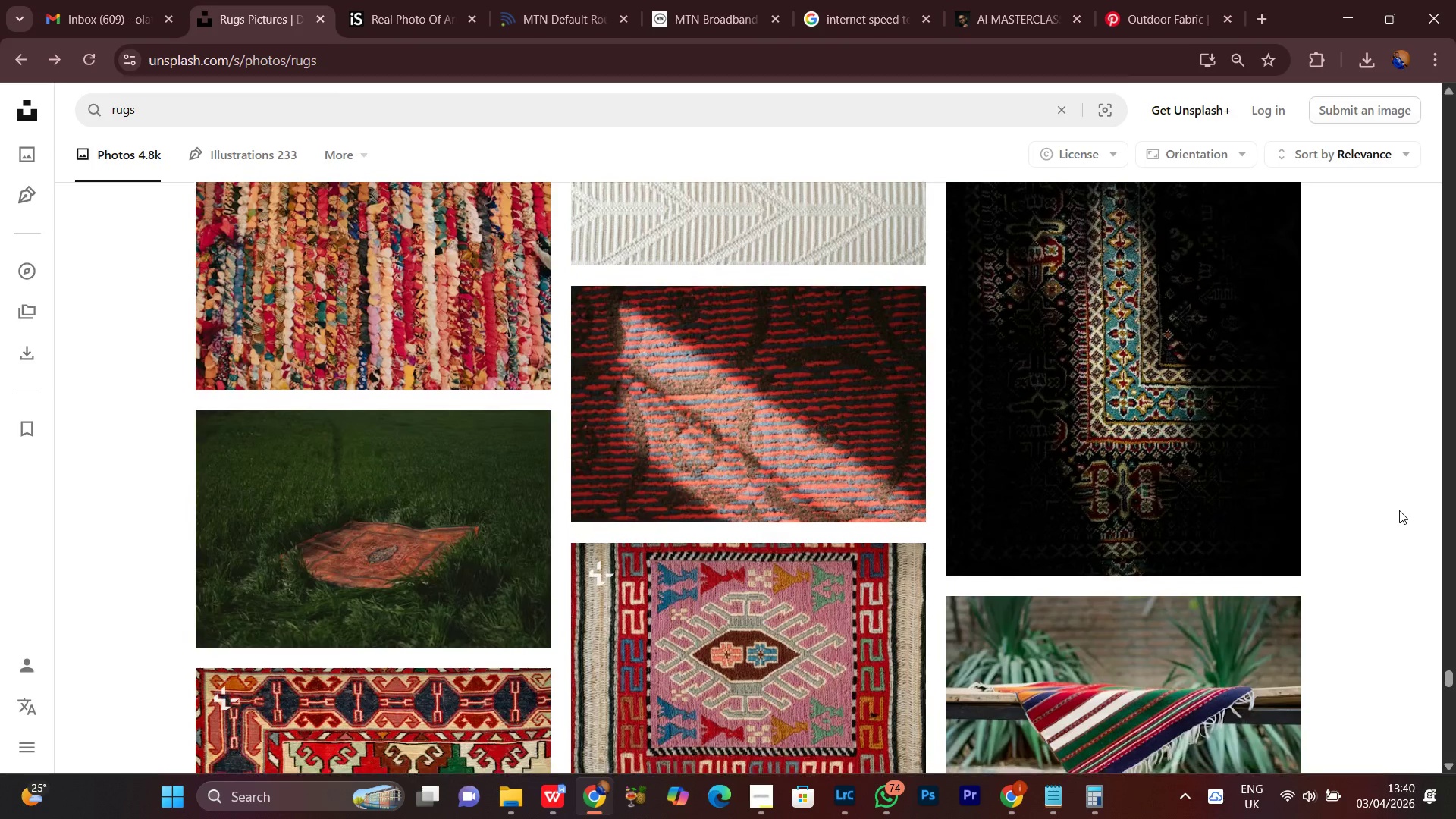 
scroll: coordinate [1399, 510], scroll_direction: down, amount: 5.0
 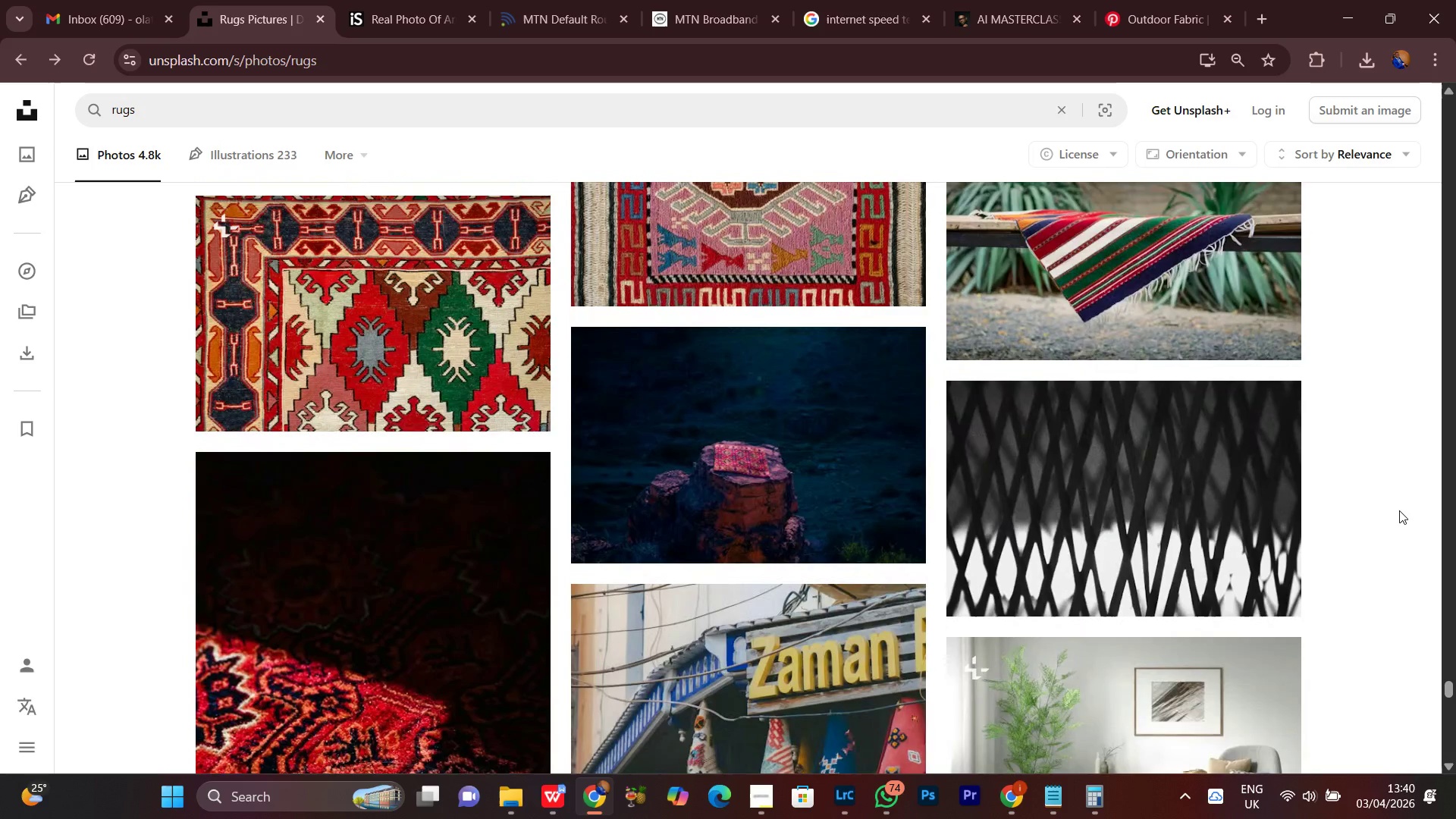 
scroll: coordinate [1399, 510], scroll_direction: down, amount: 4.0